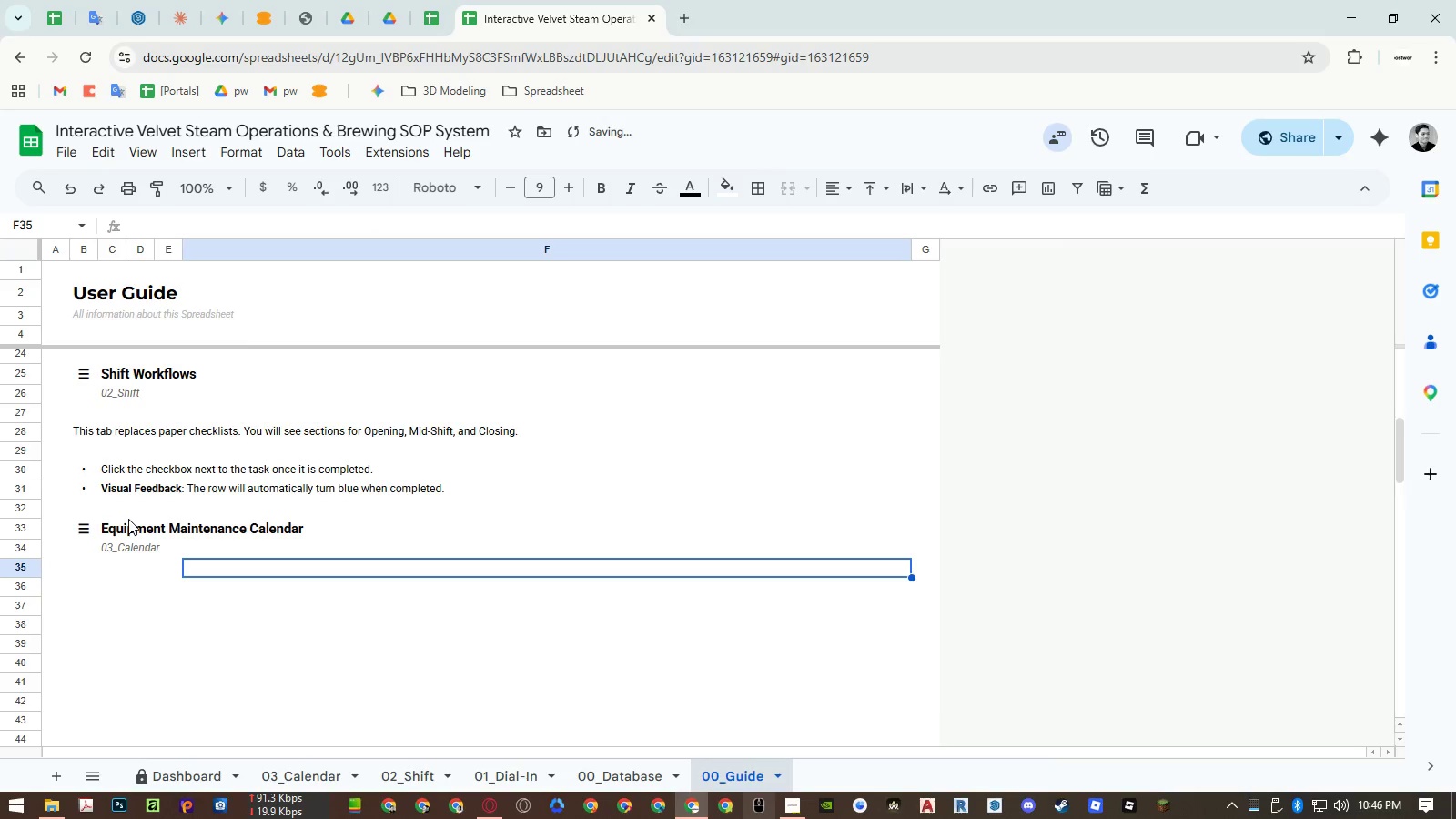 
scroll: coordinate [130, 518], scroll_direction: up, amount: 1.0
 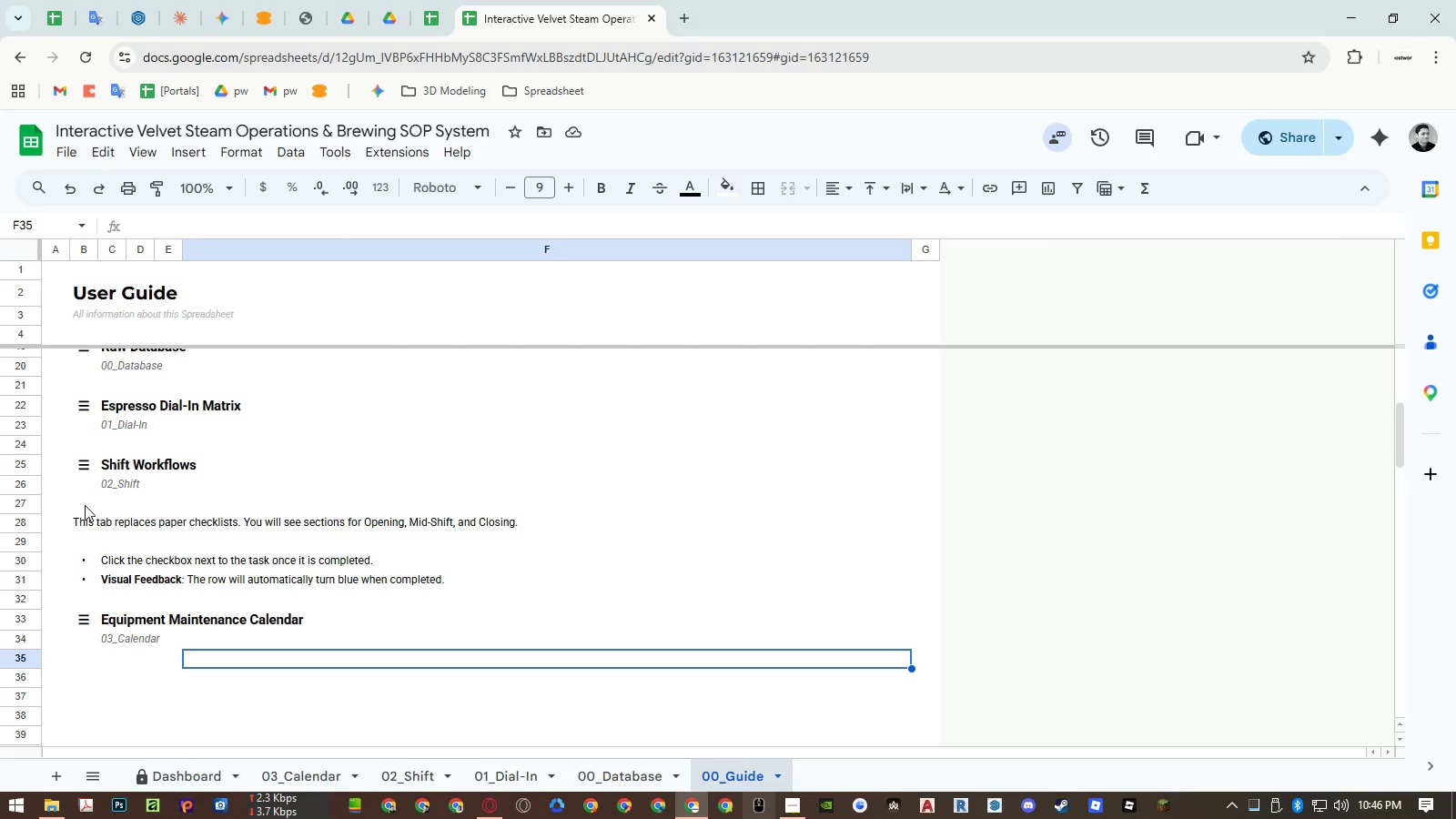 
wait(30.97)
 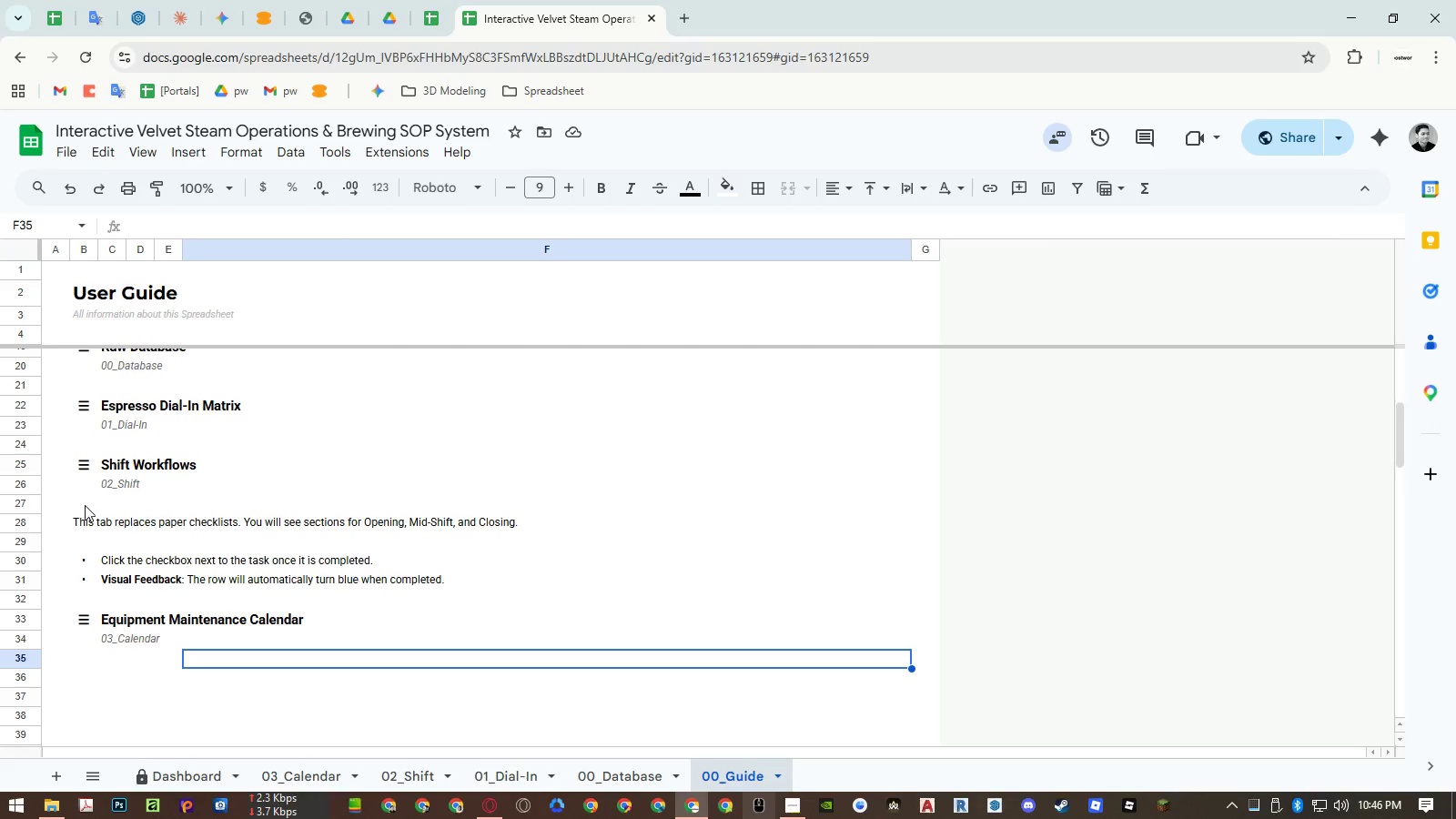 
left_click_drag(start_coordinate=[31, 524], to_coordinate=[31, 557])
 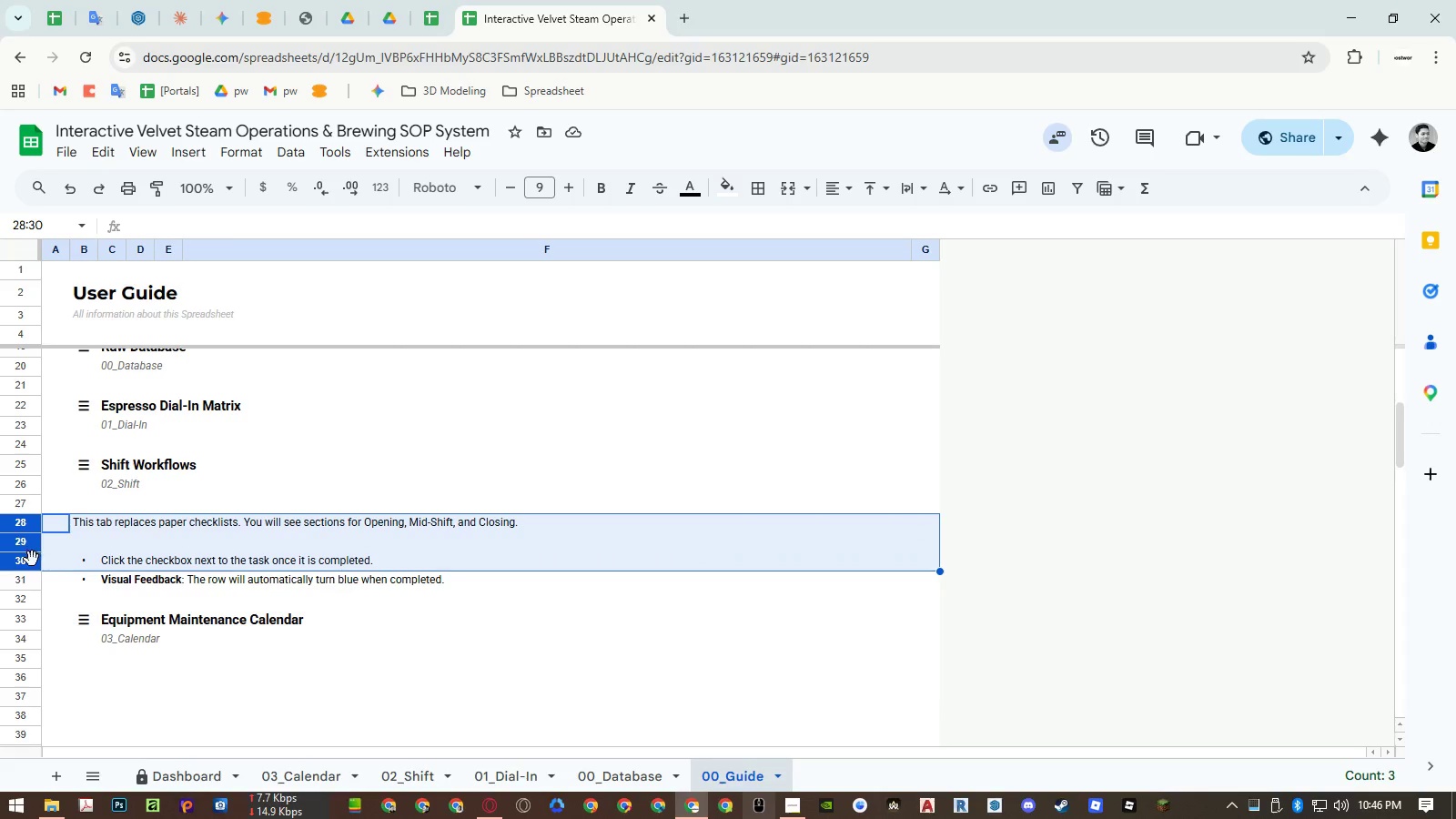 
key(Control+ControlLeft)
 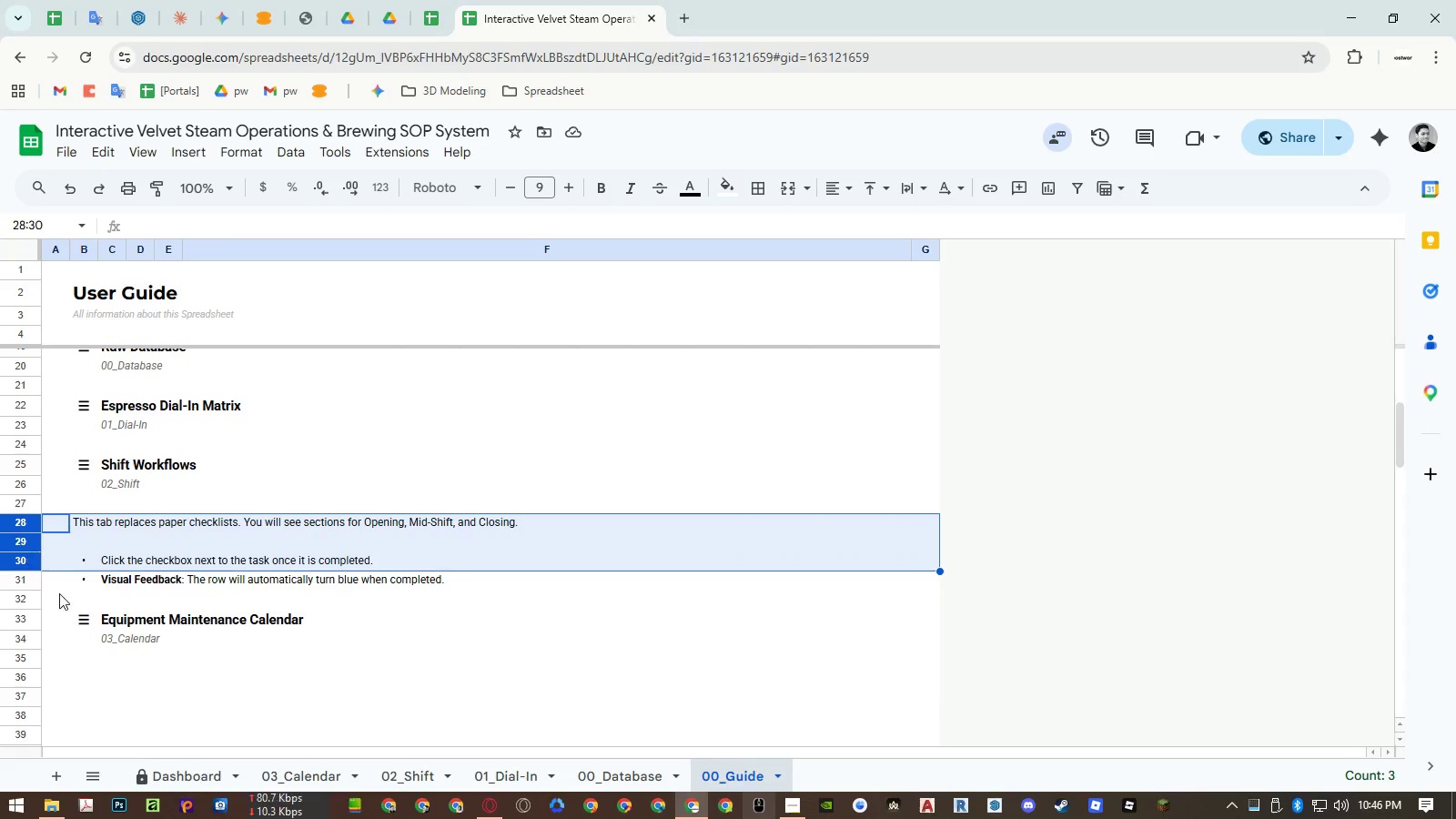 
key(Control+C)
 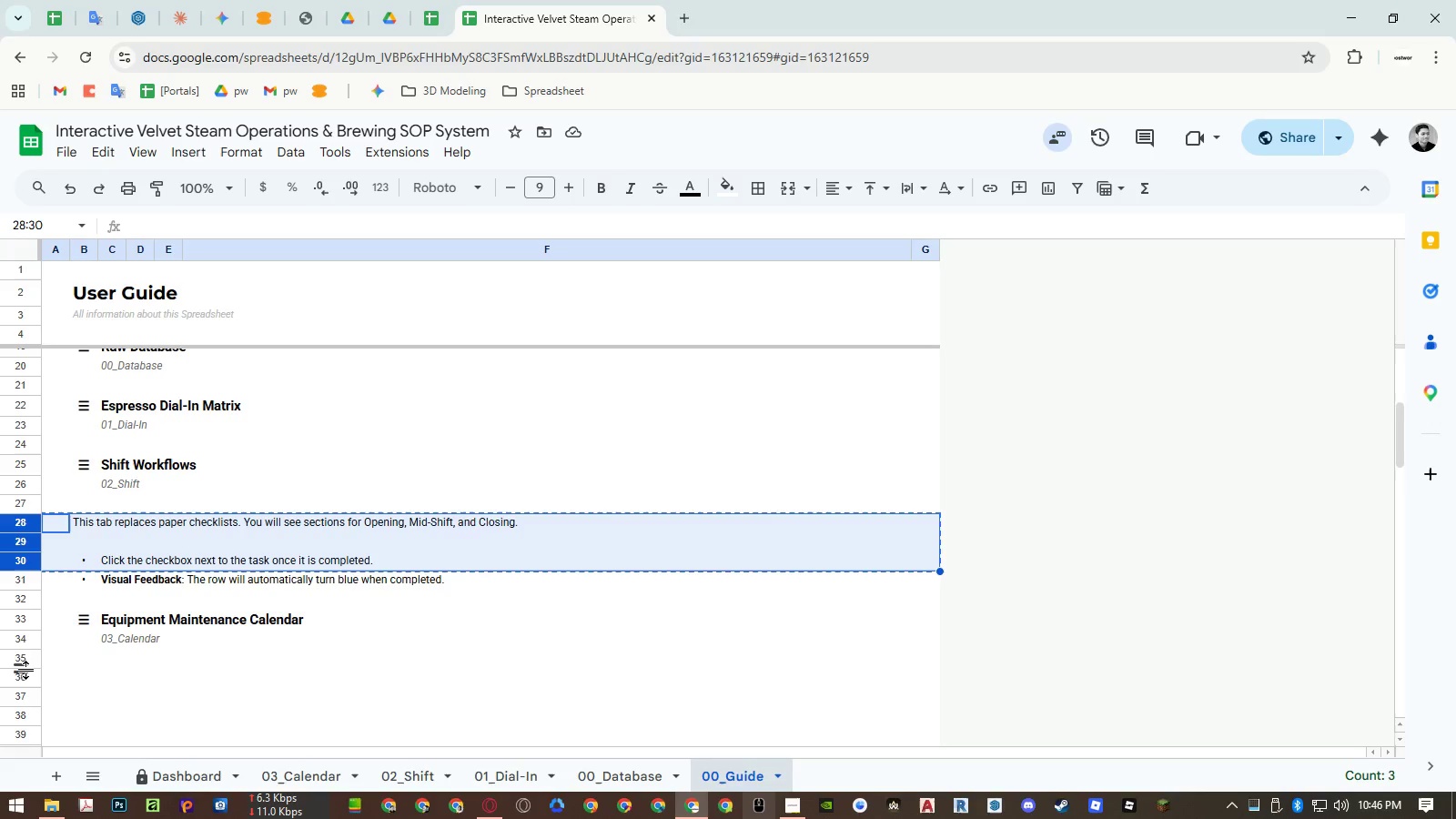 
left_click([25, 679])
 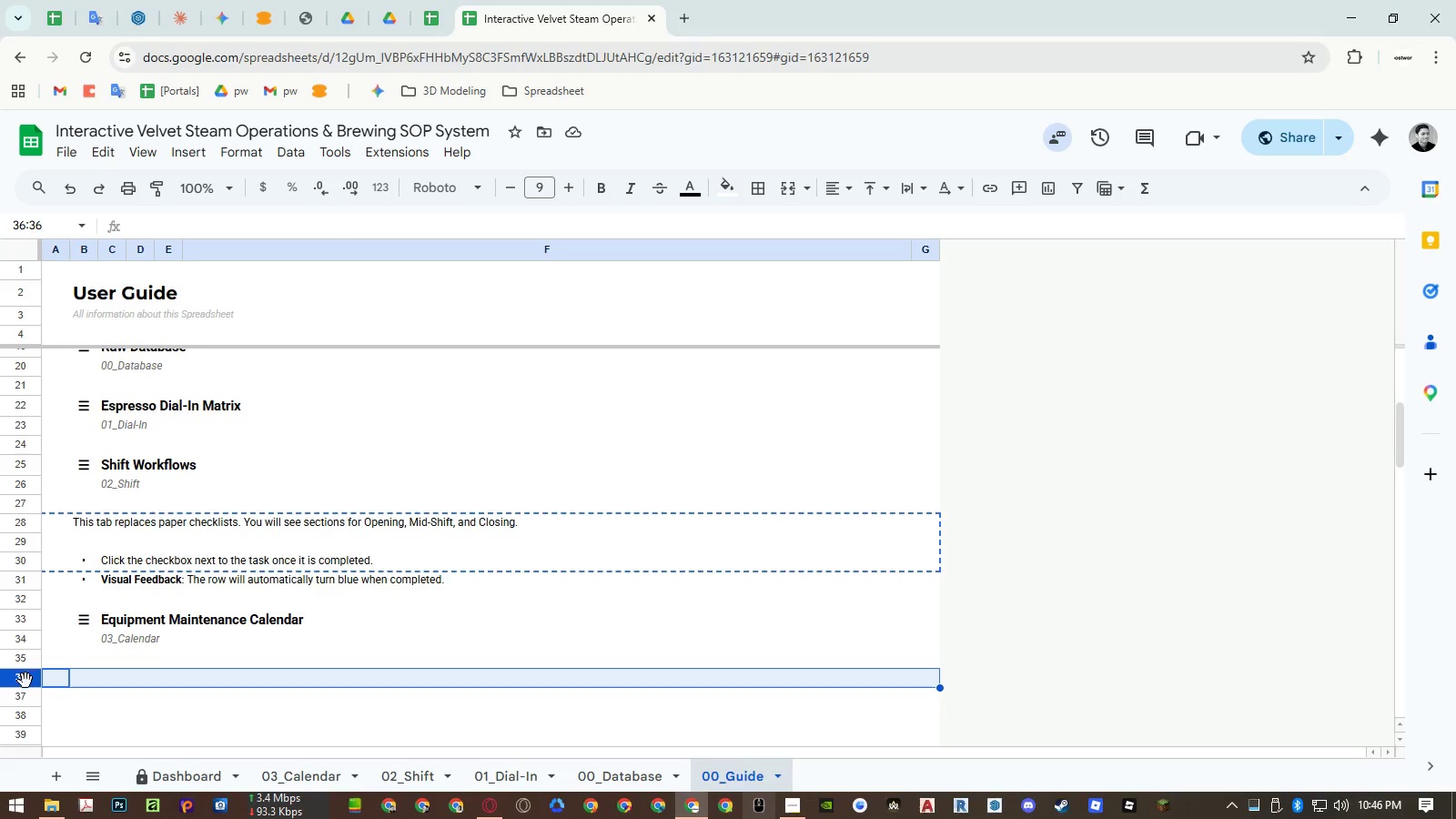 
key(Control+ControlLeft)
 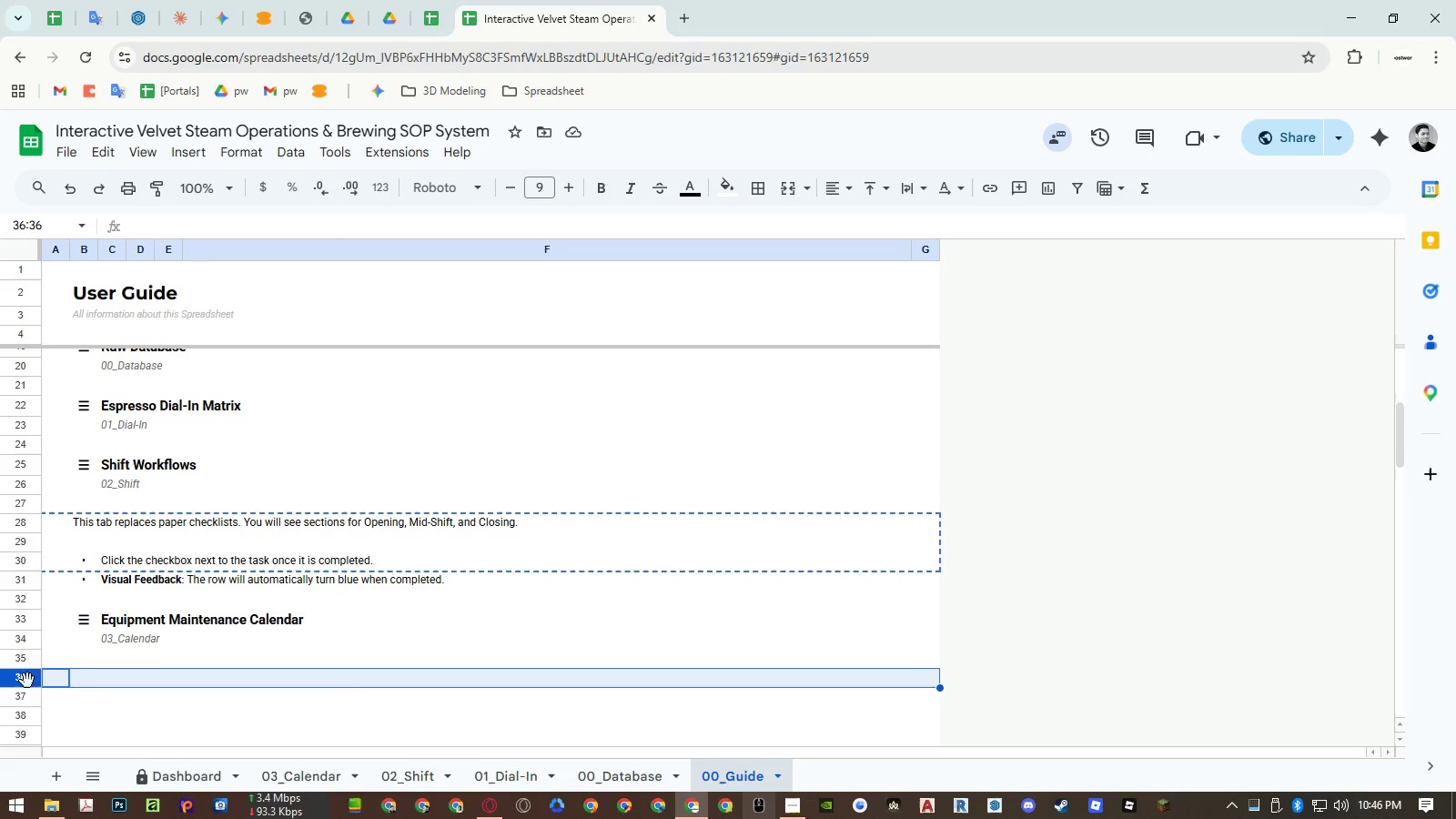 
key(Control+V)
 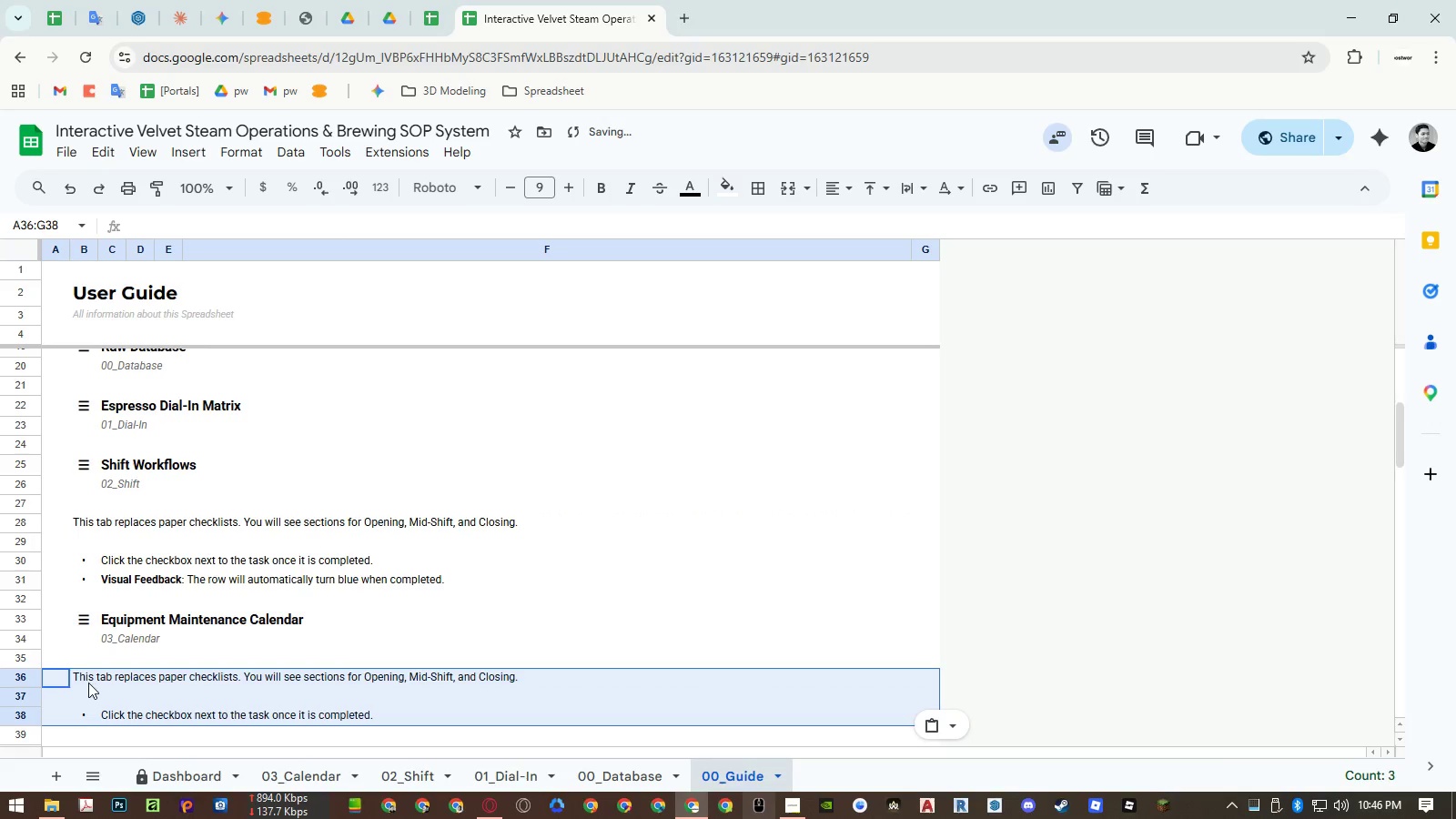 
left_click([83, 682])
 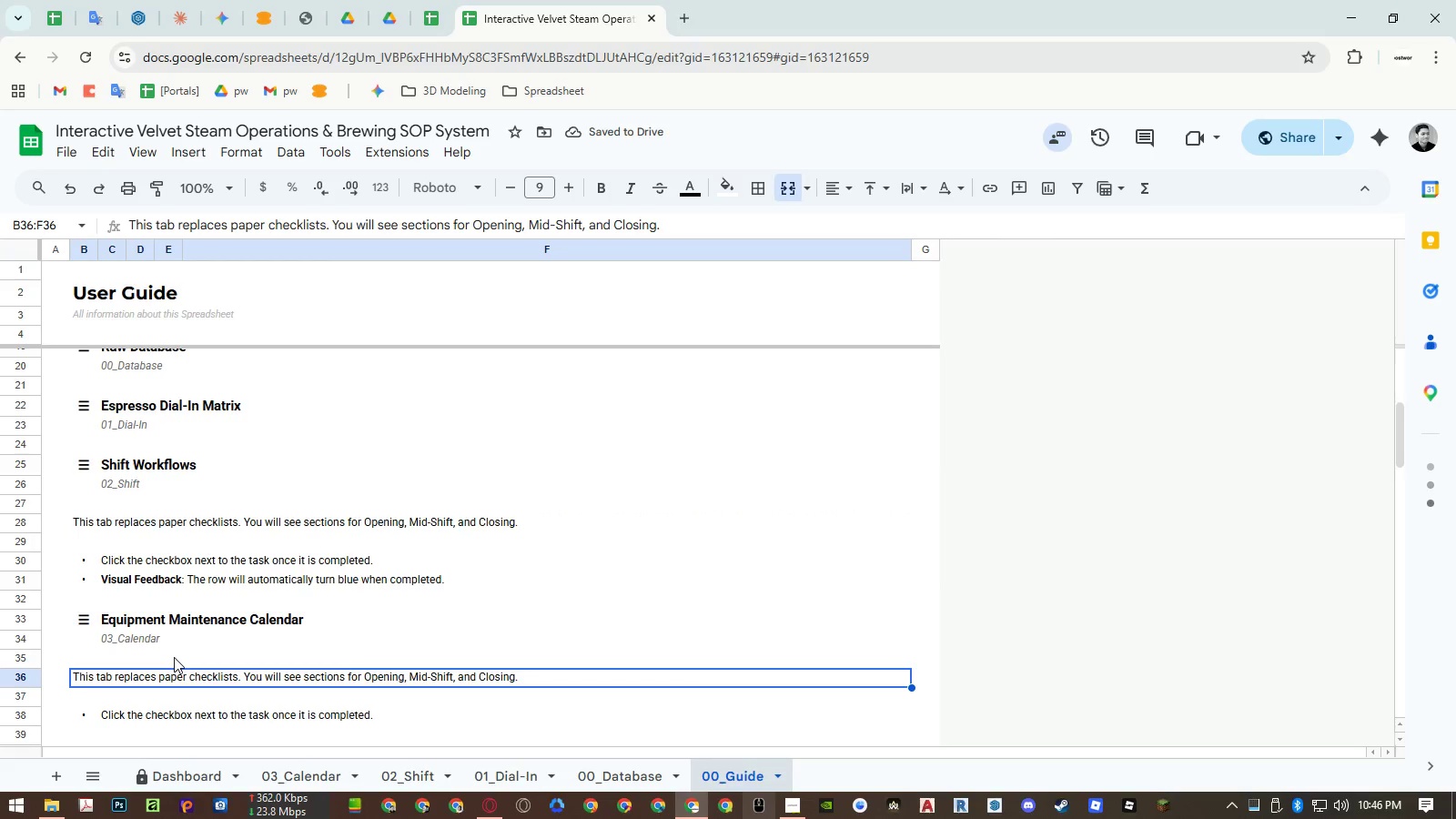 
type(Great coffee requires clean gear. This tab tracks our maintenance)
 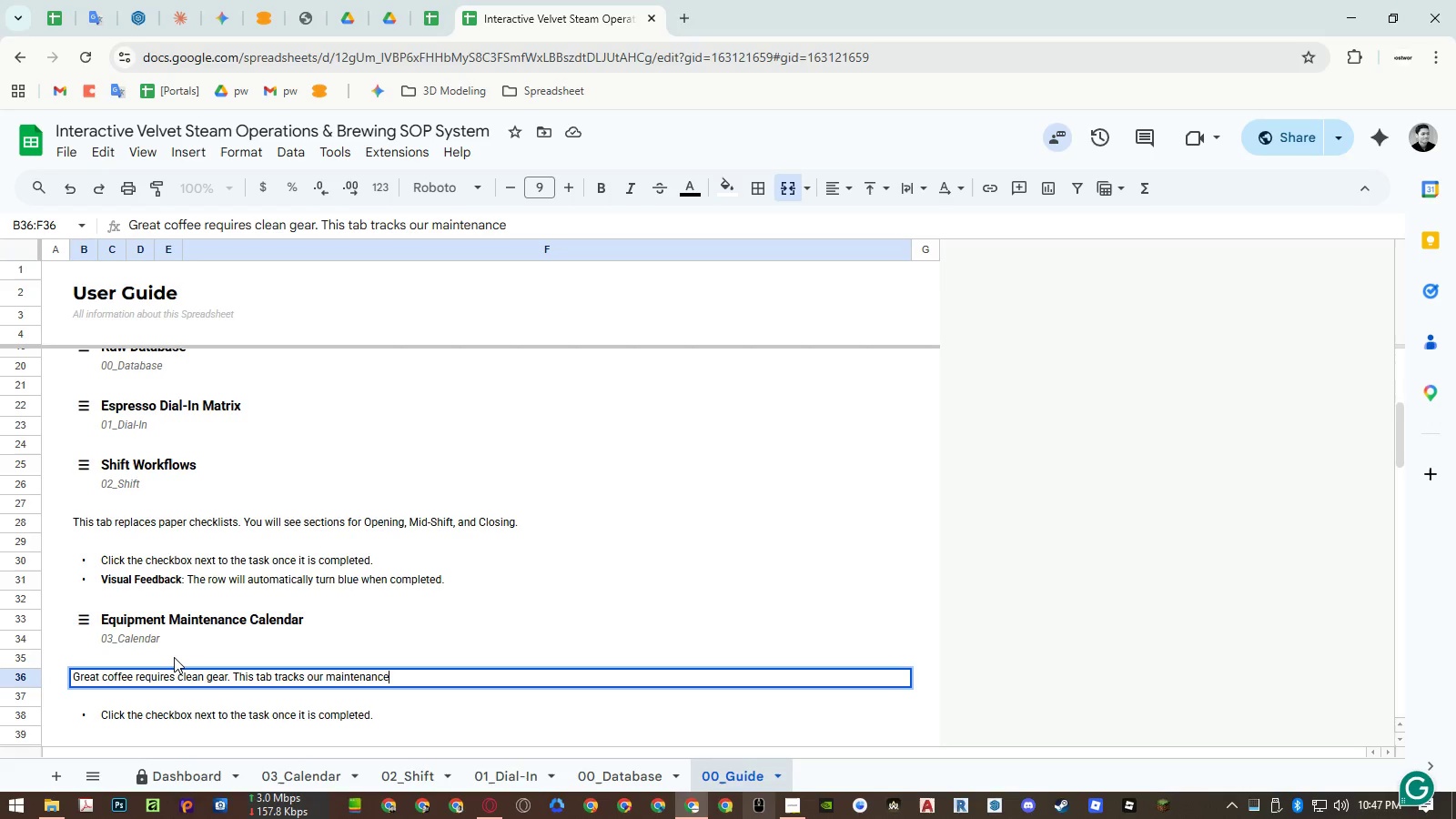 
key(Period)
 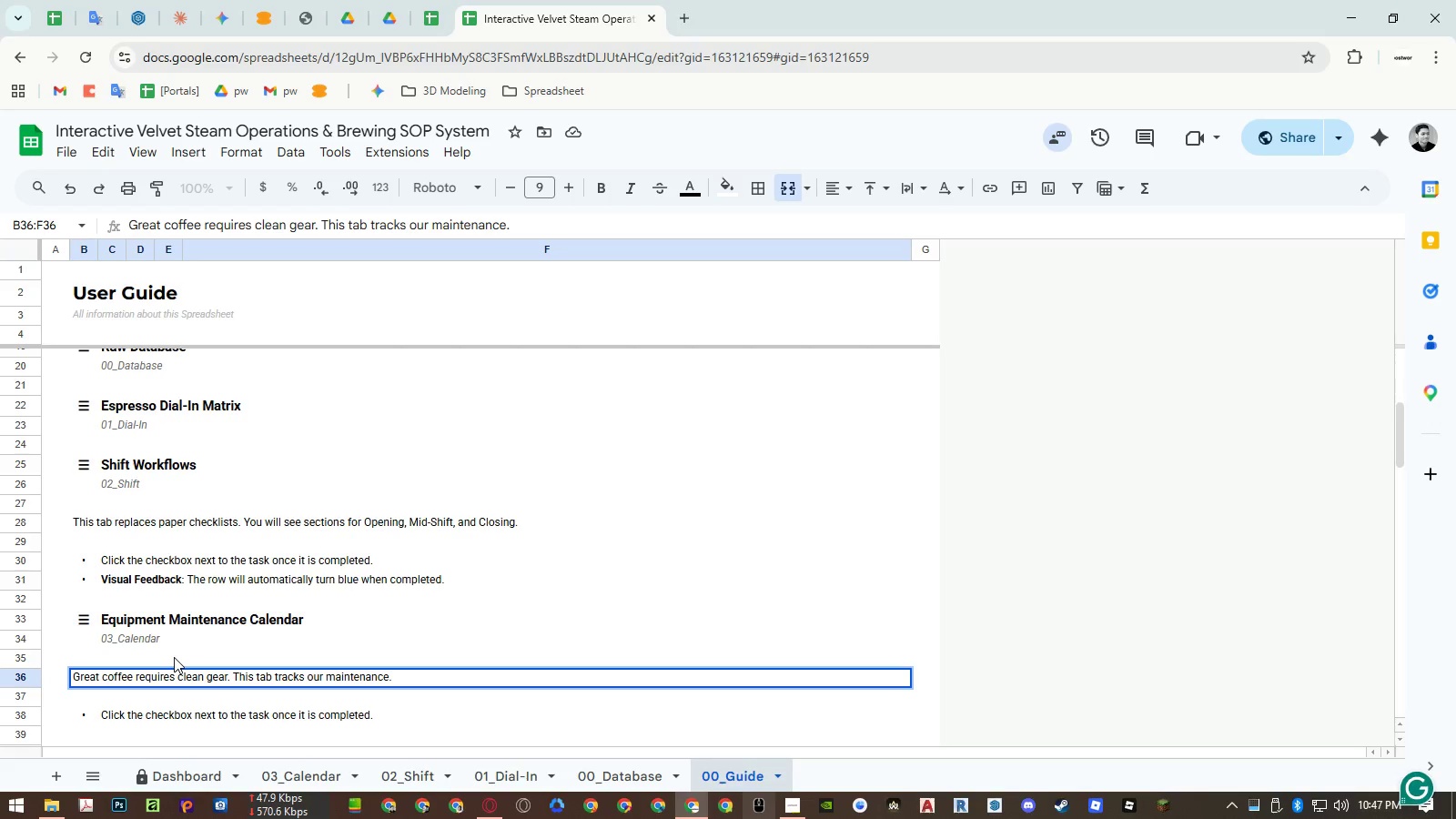 
key(Enter)
 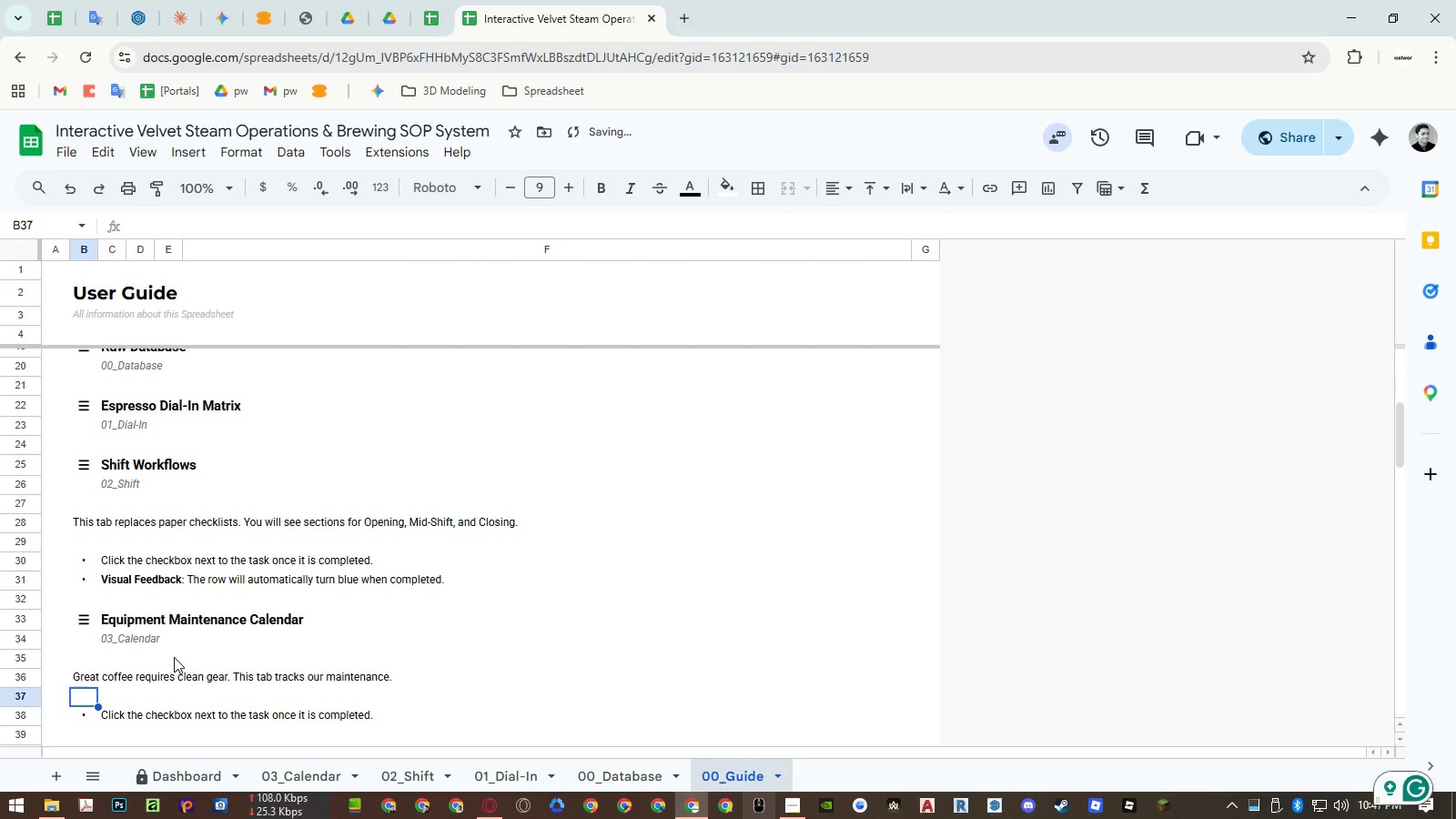 
key(ArrowDown)
 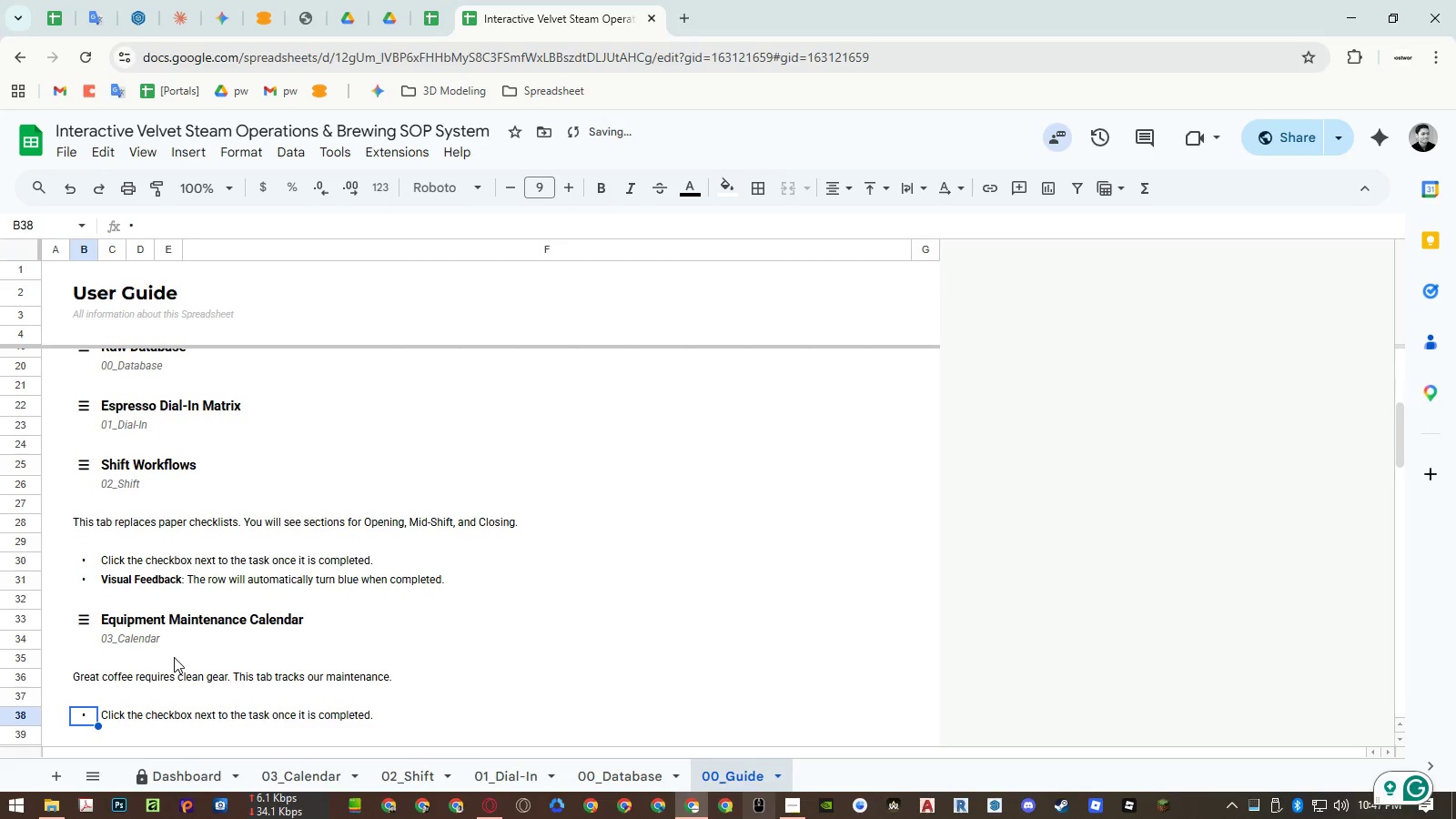 
key(ArrowRight)
 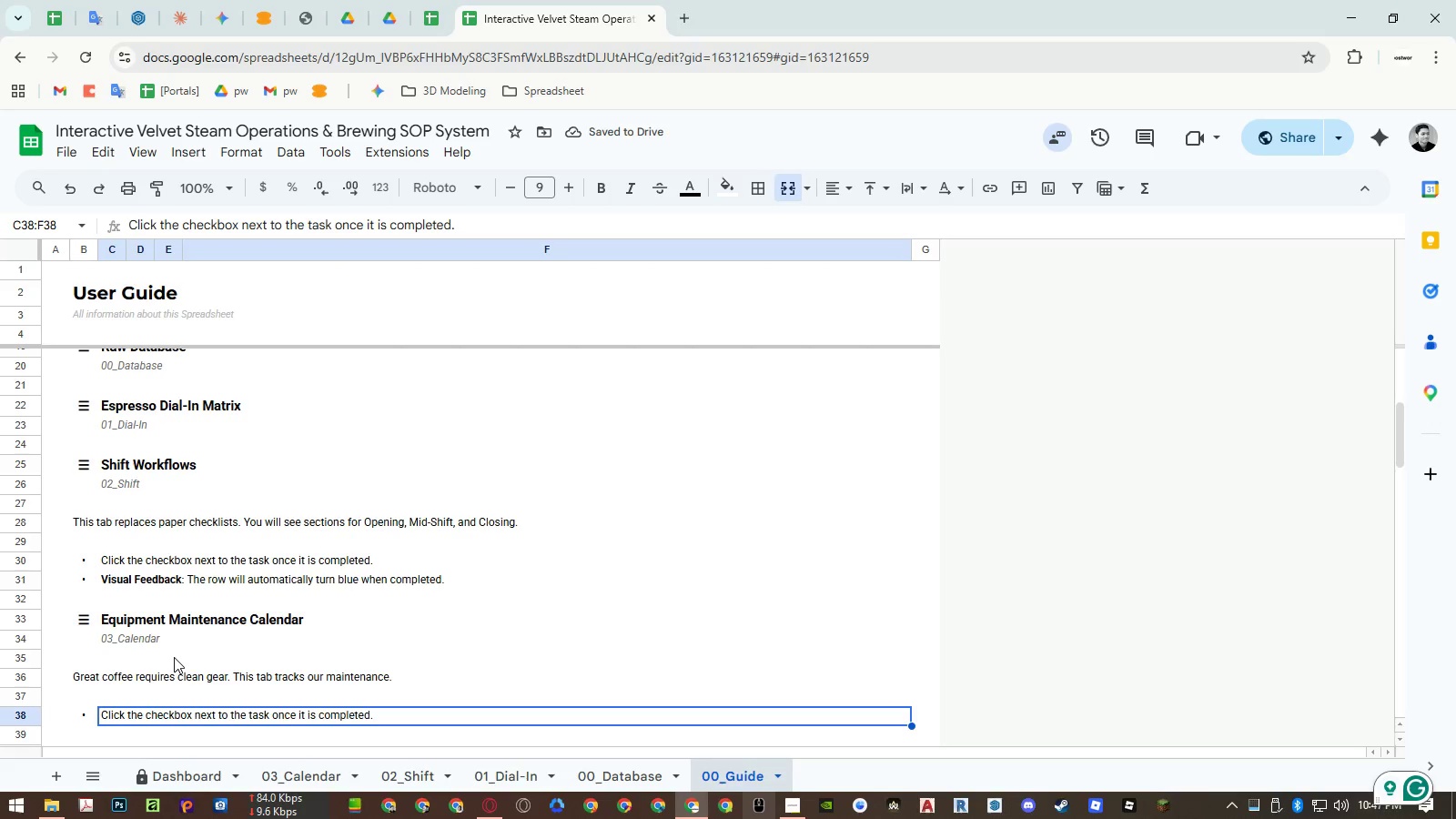 
type(Select the equim)
key(Backspace)
type(i)
key(Backspace)
type(pment, the )
key(Backspace)
key(Backspace)
key(Backspace)
key(Backspace)
type(associated ID, and )
 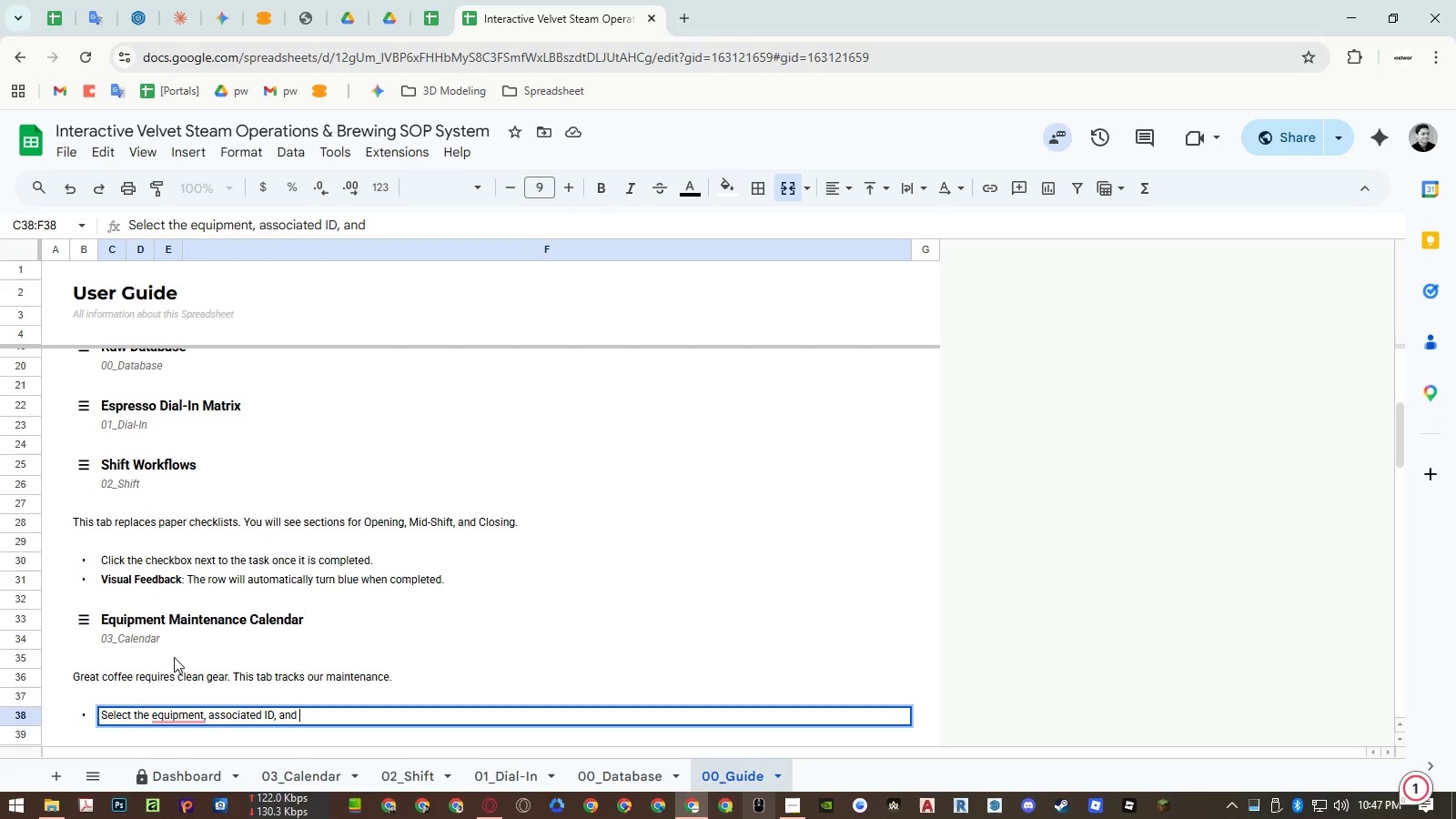 
type(the last )
 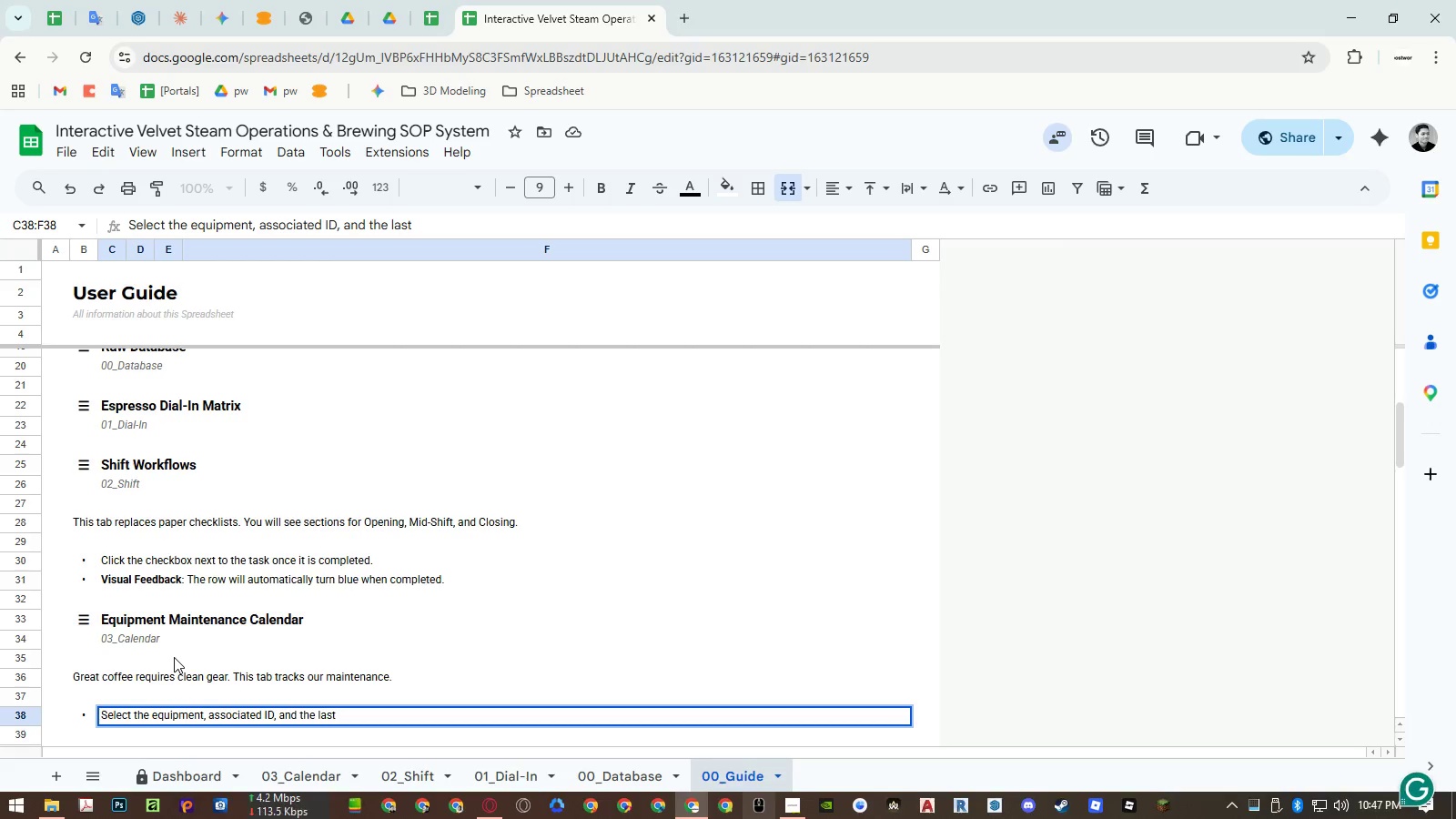 
key(Enter)
 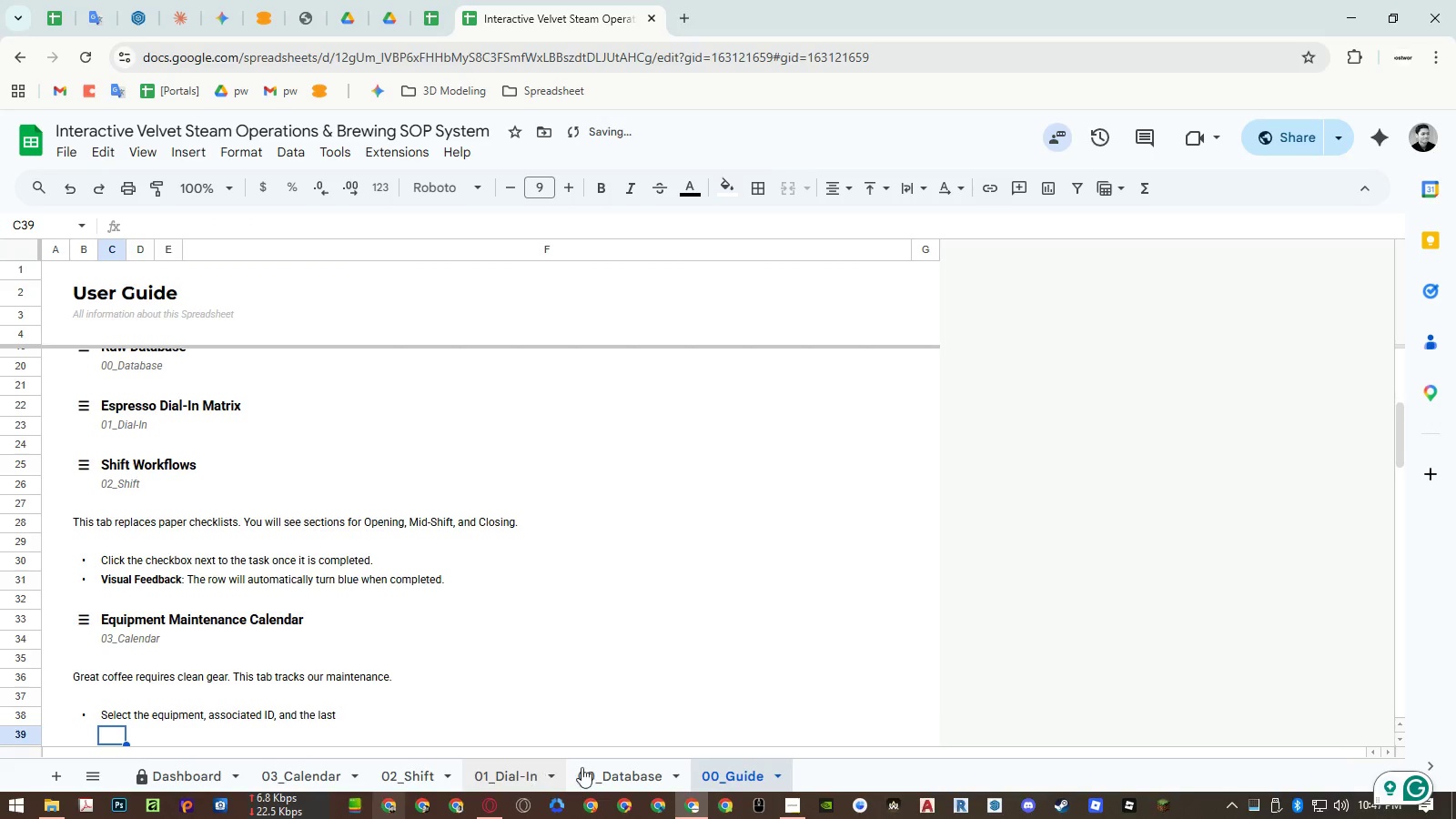 
left_click([327, 784])
 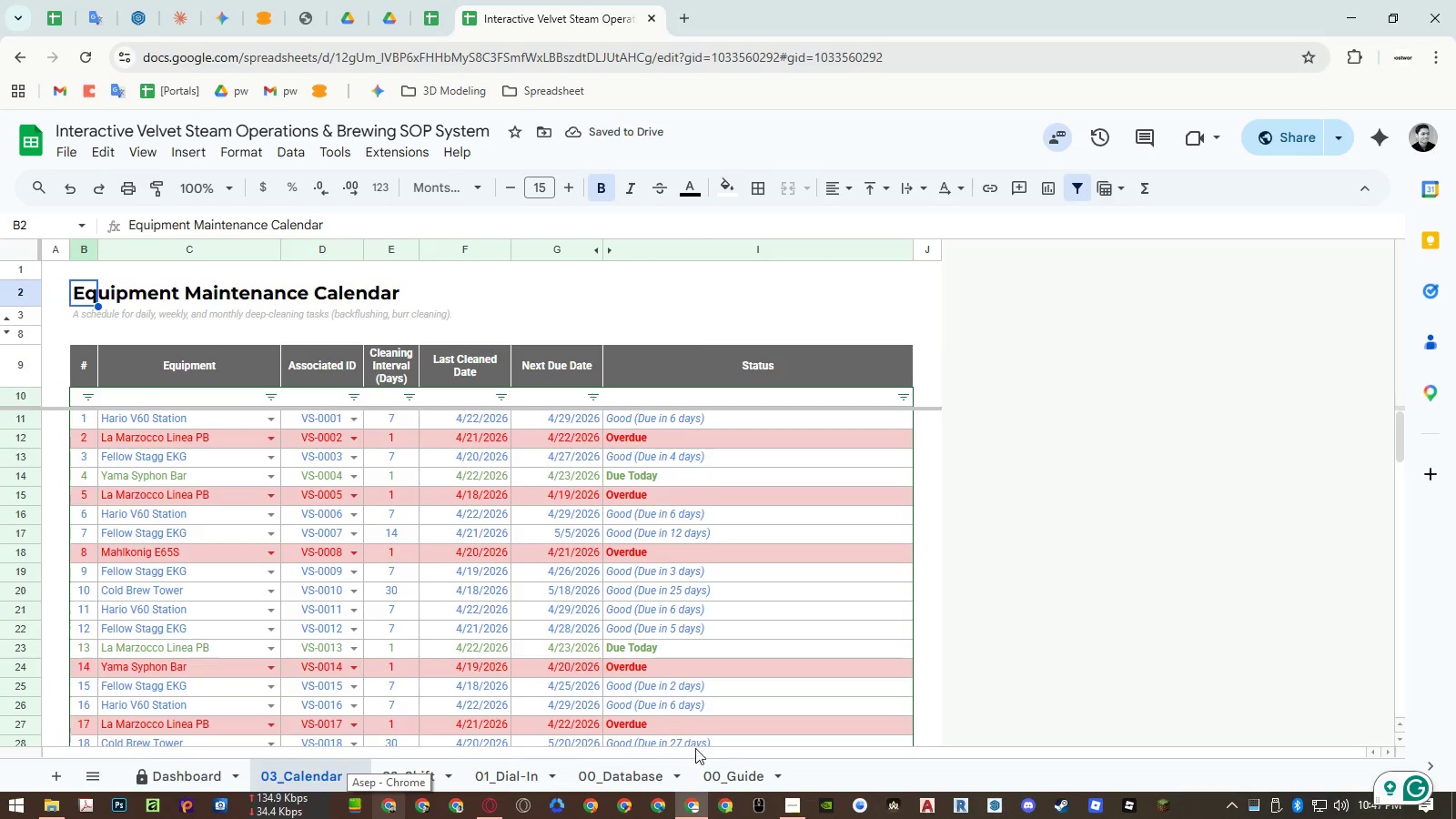 
left_click([733, 771])
 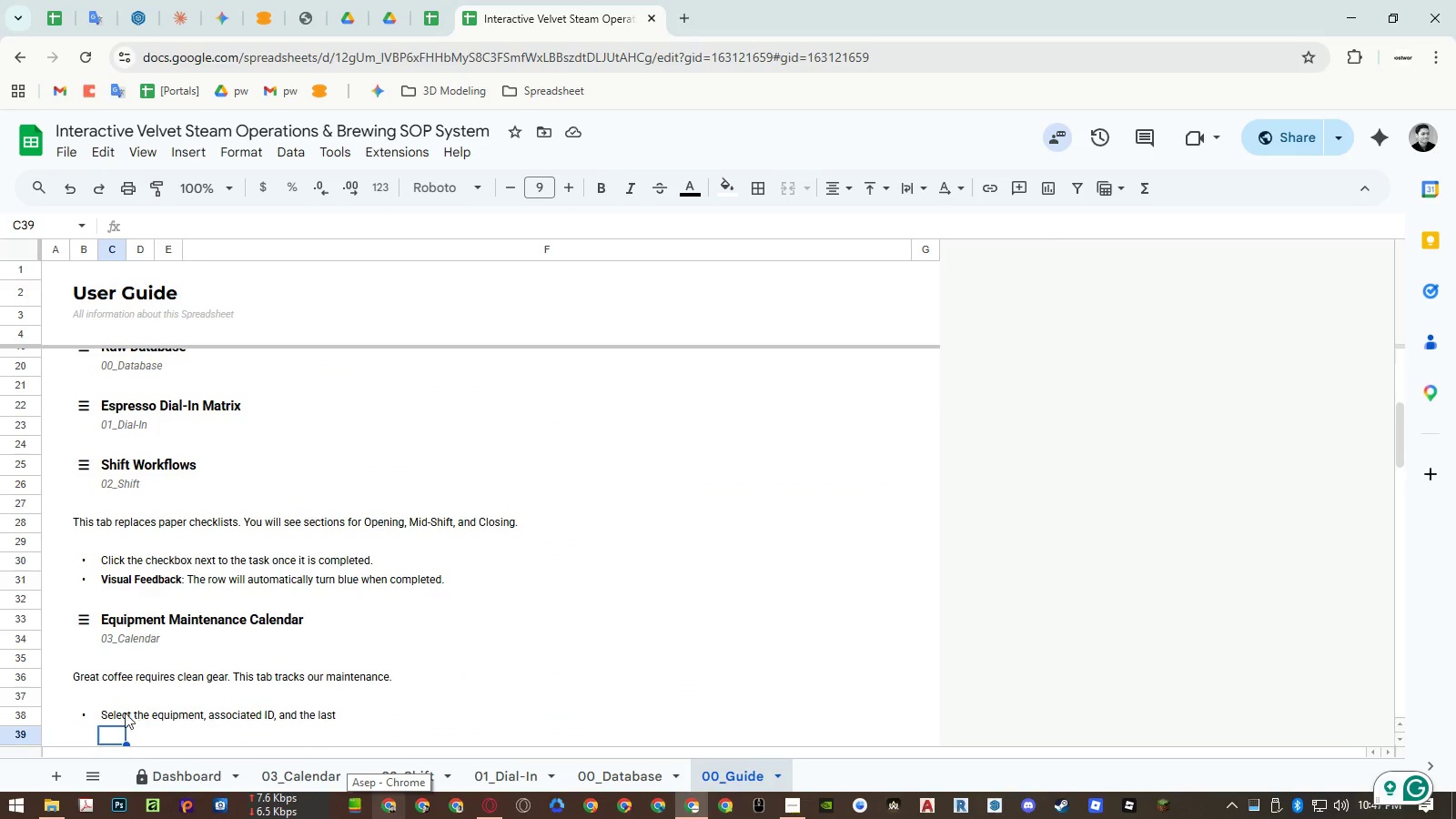 
double_click([112, 713])
 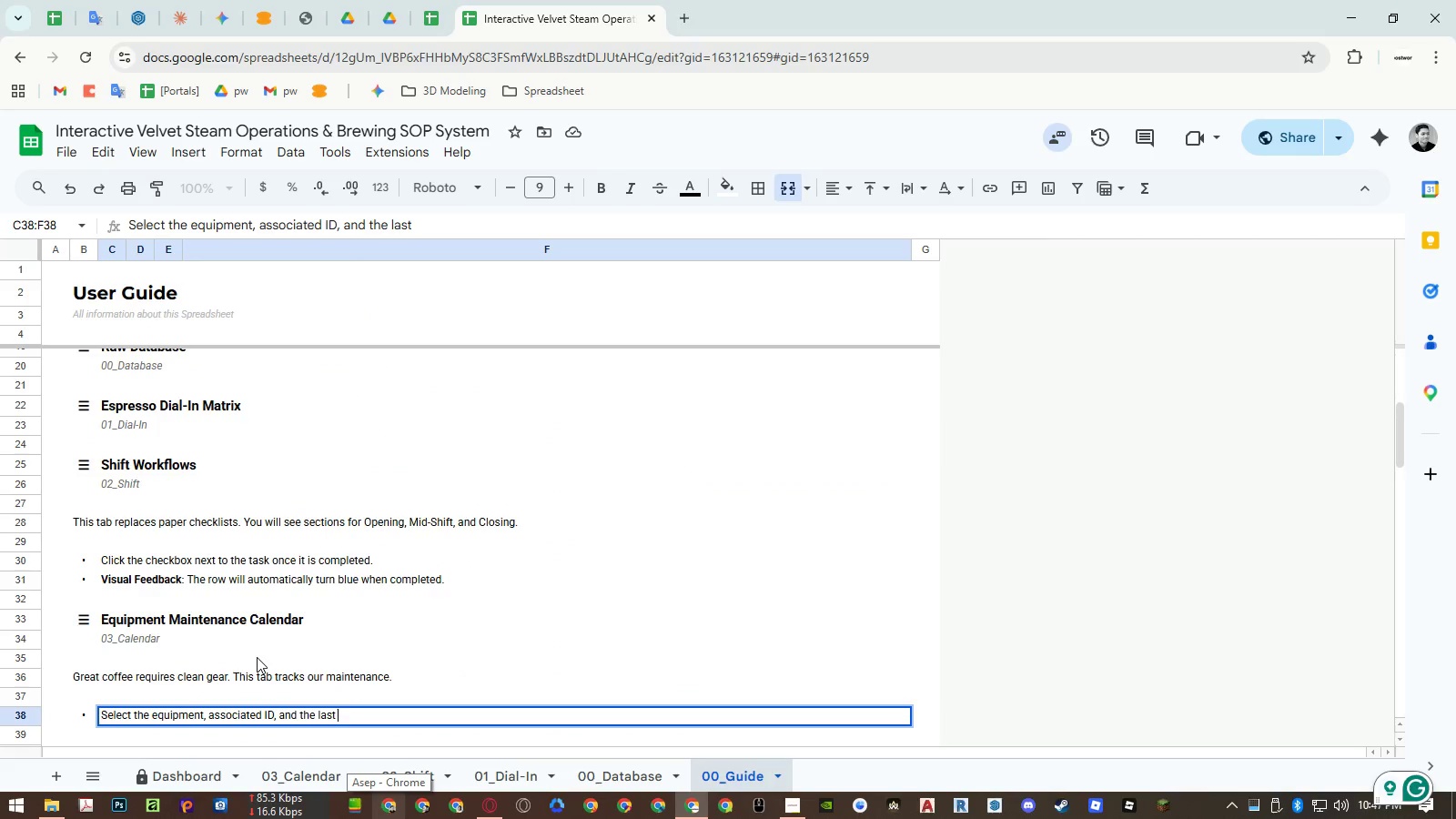 
hold_key(key=ShiftLeft, duration=0.56)
 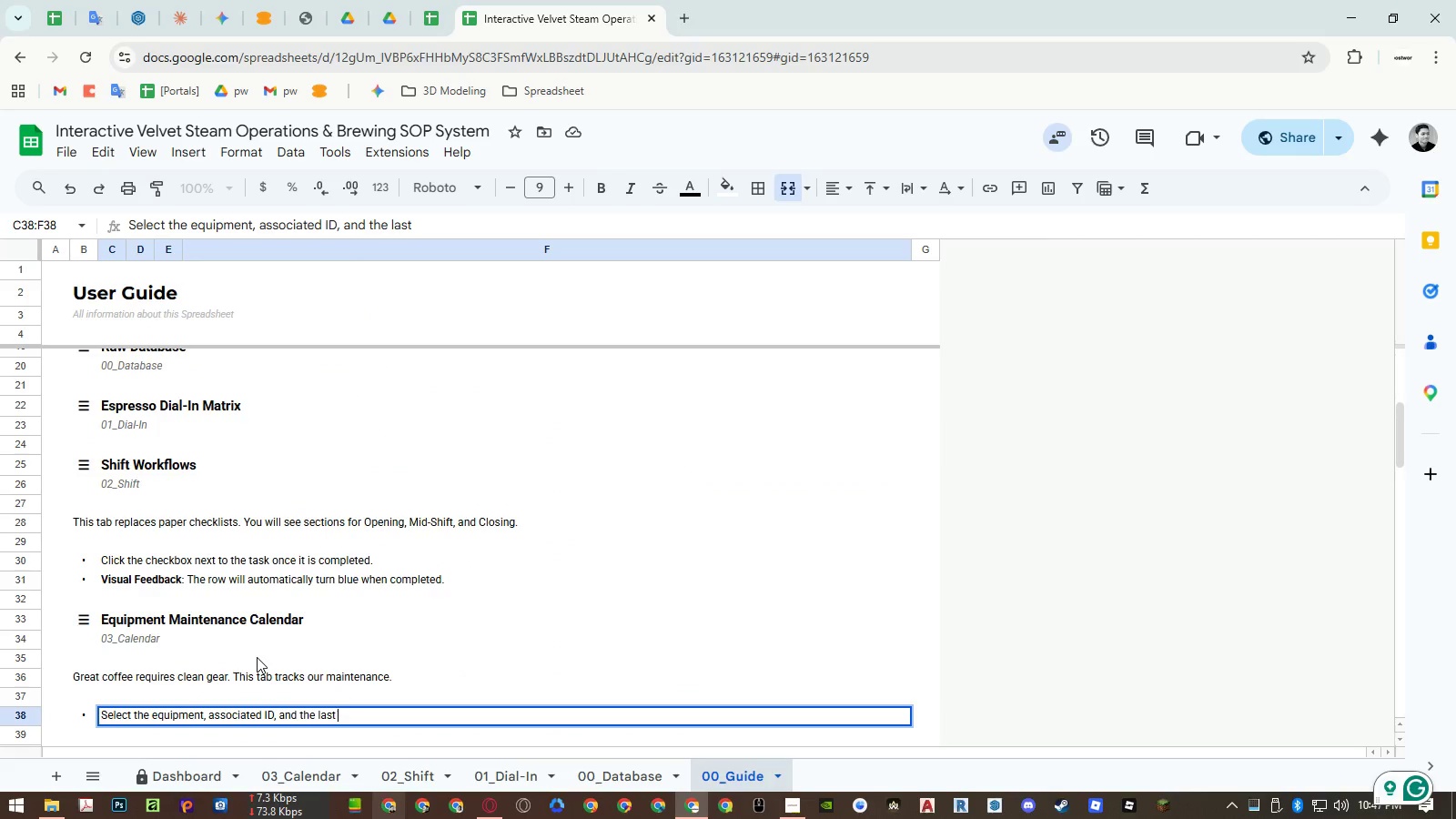 
type(cleaned)
 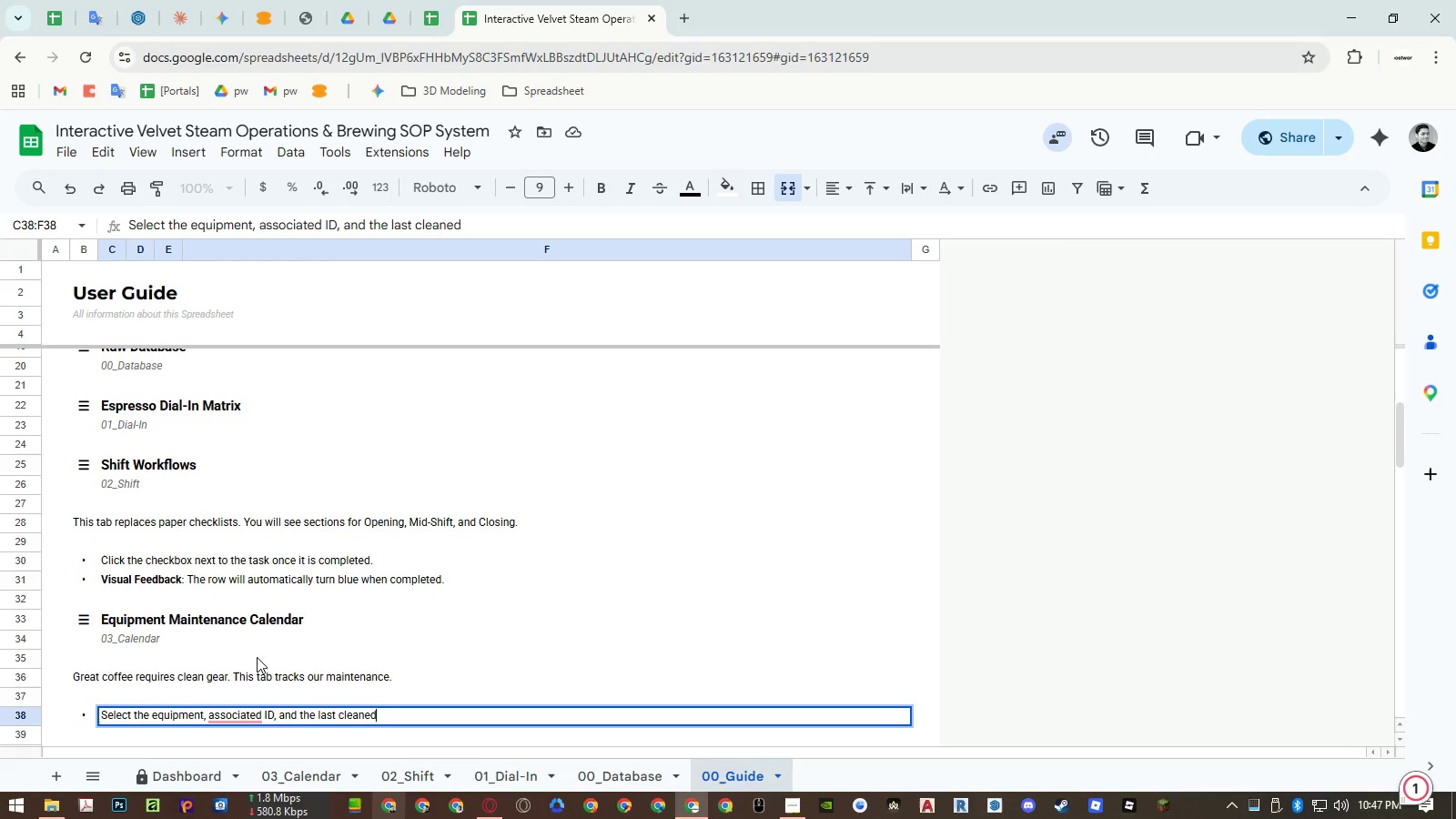 
key(Enter)
 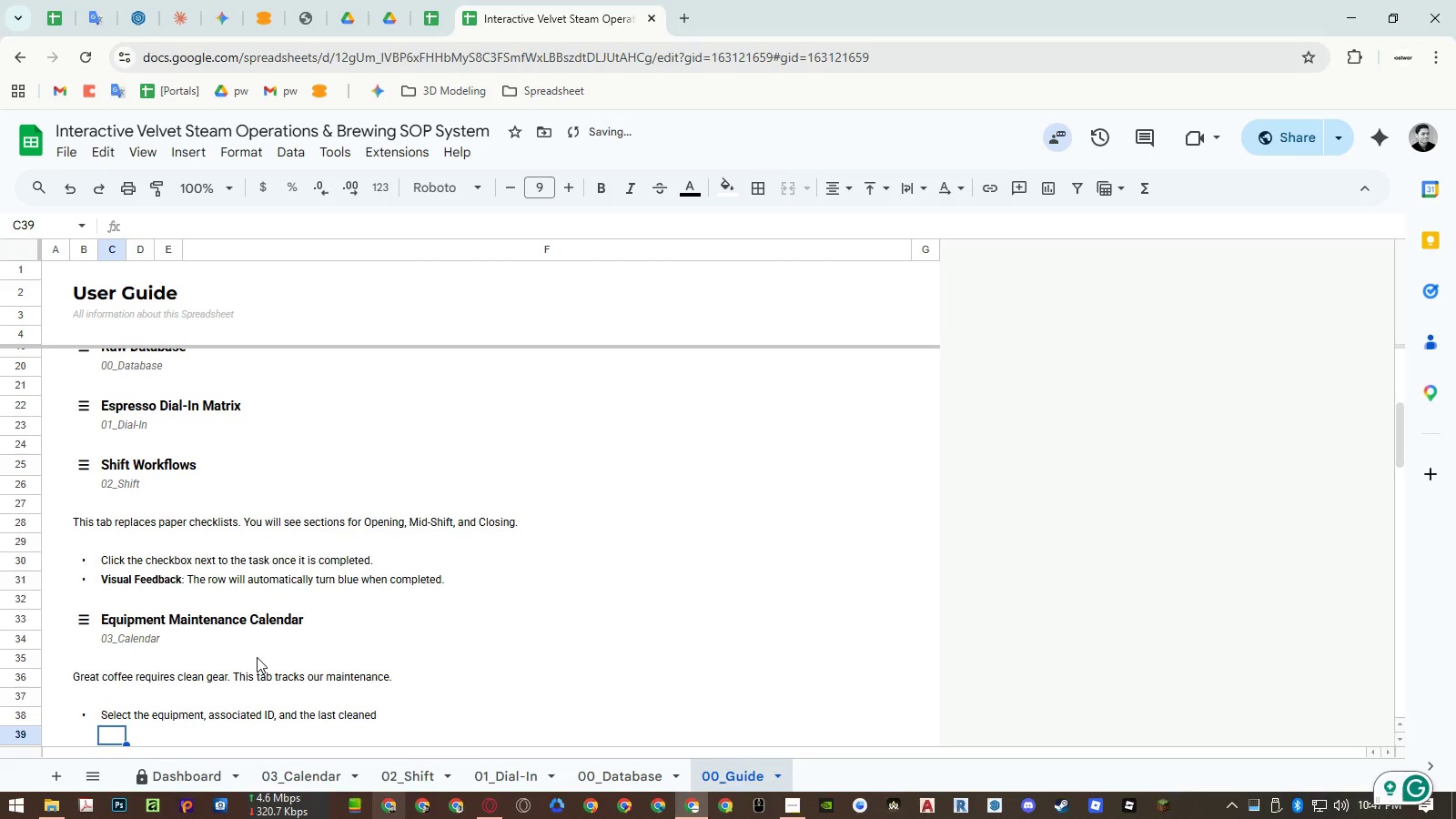 
scroll: coordinate [275, 636], scroll_direction: down, amount: 2.0
 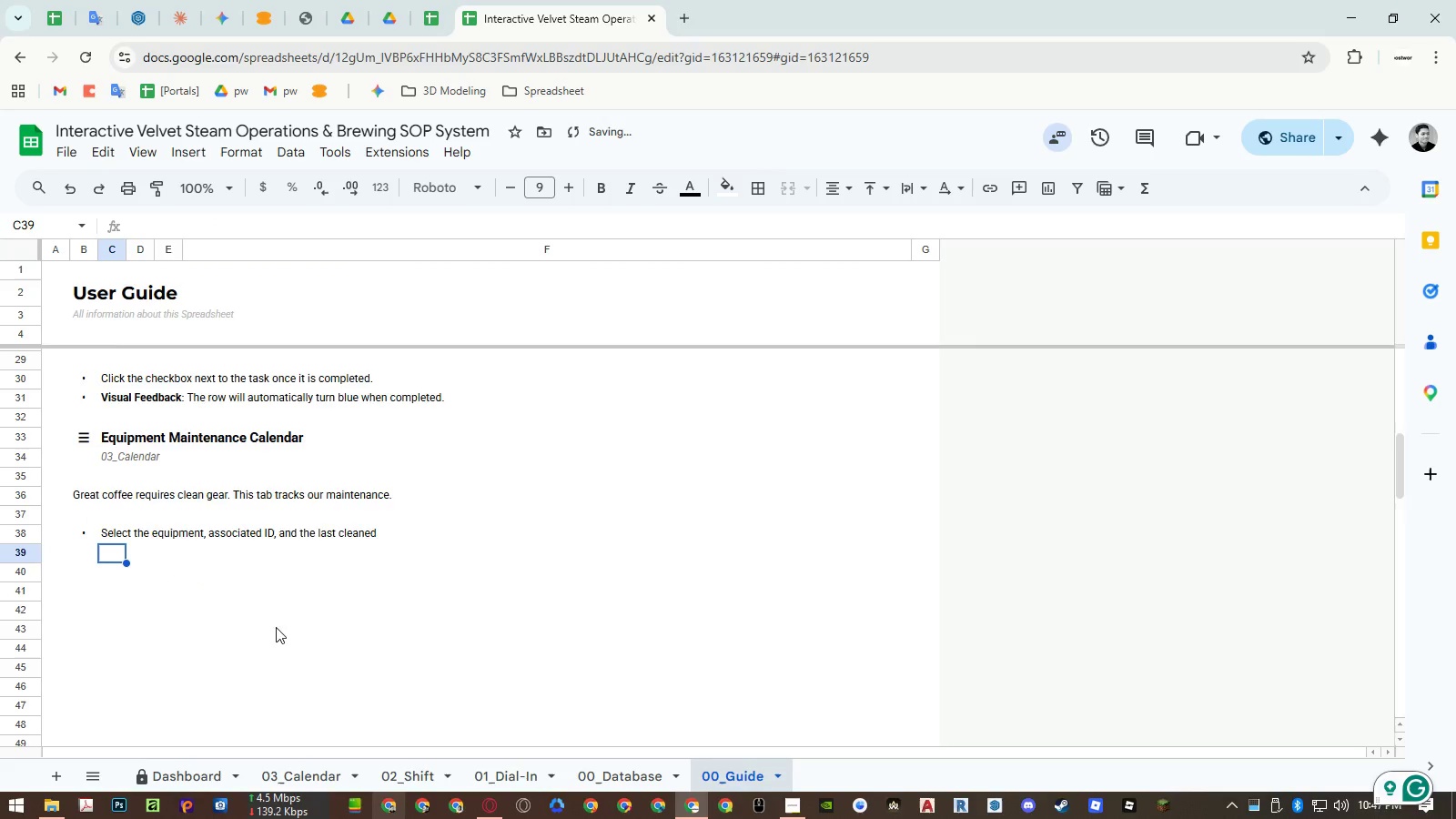 
scroll: coordinate [282, 607], scroll_direction: up, amount: 4.0
 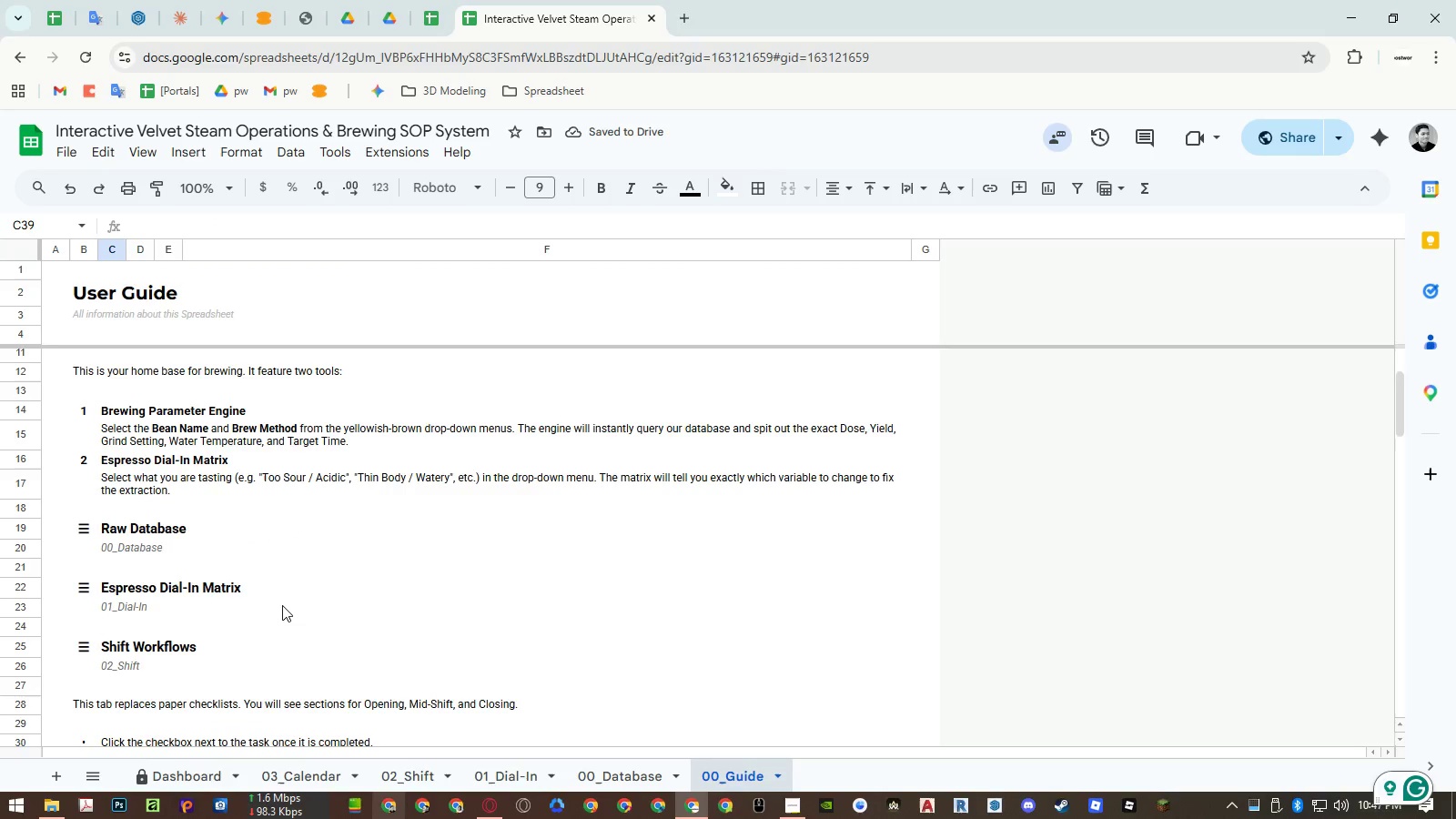 
scroll: coordinate [281, 603], scroll_direction: down, amount: 1.0
 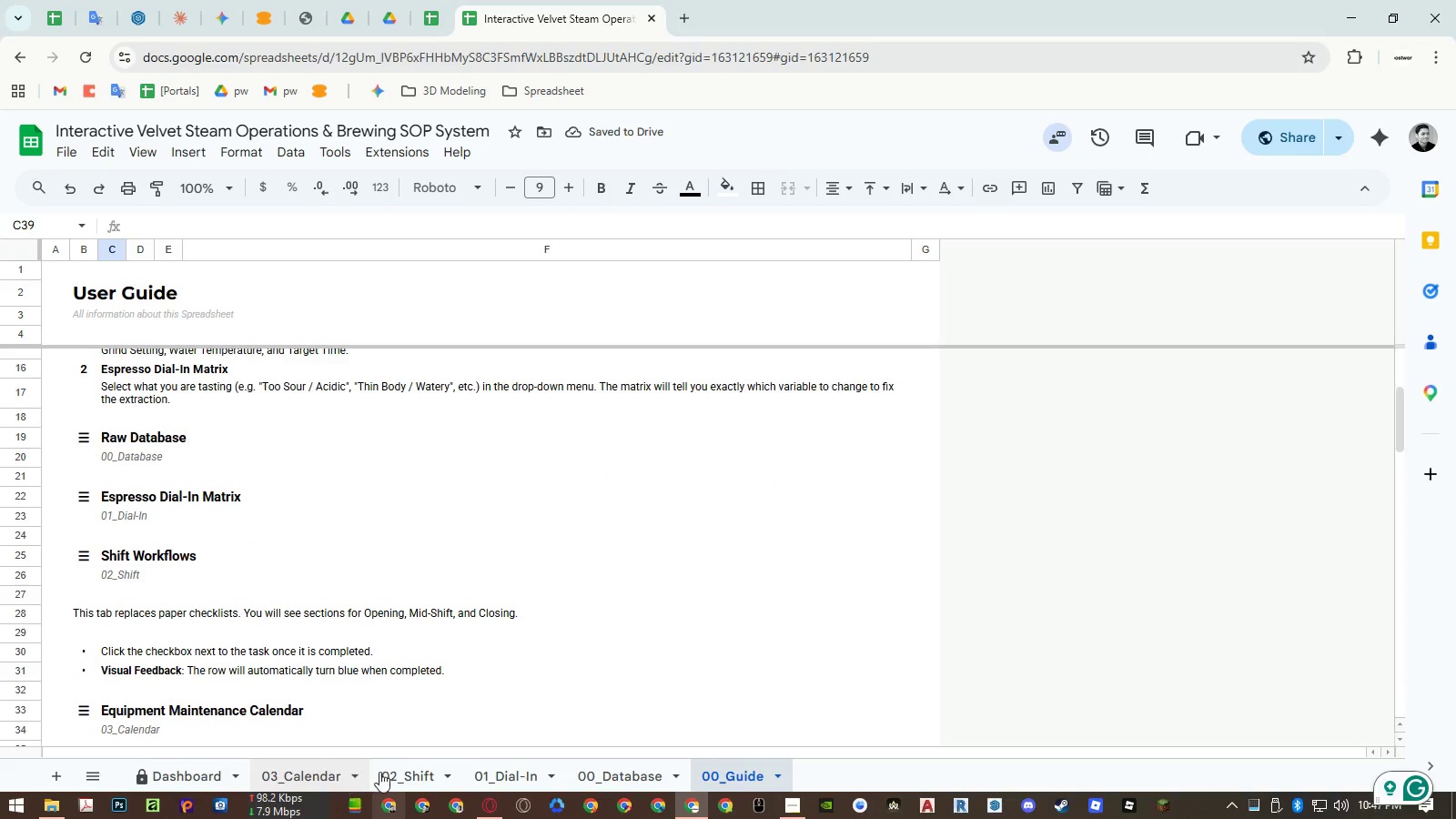 
left_click([330, 771])
 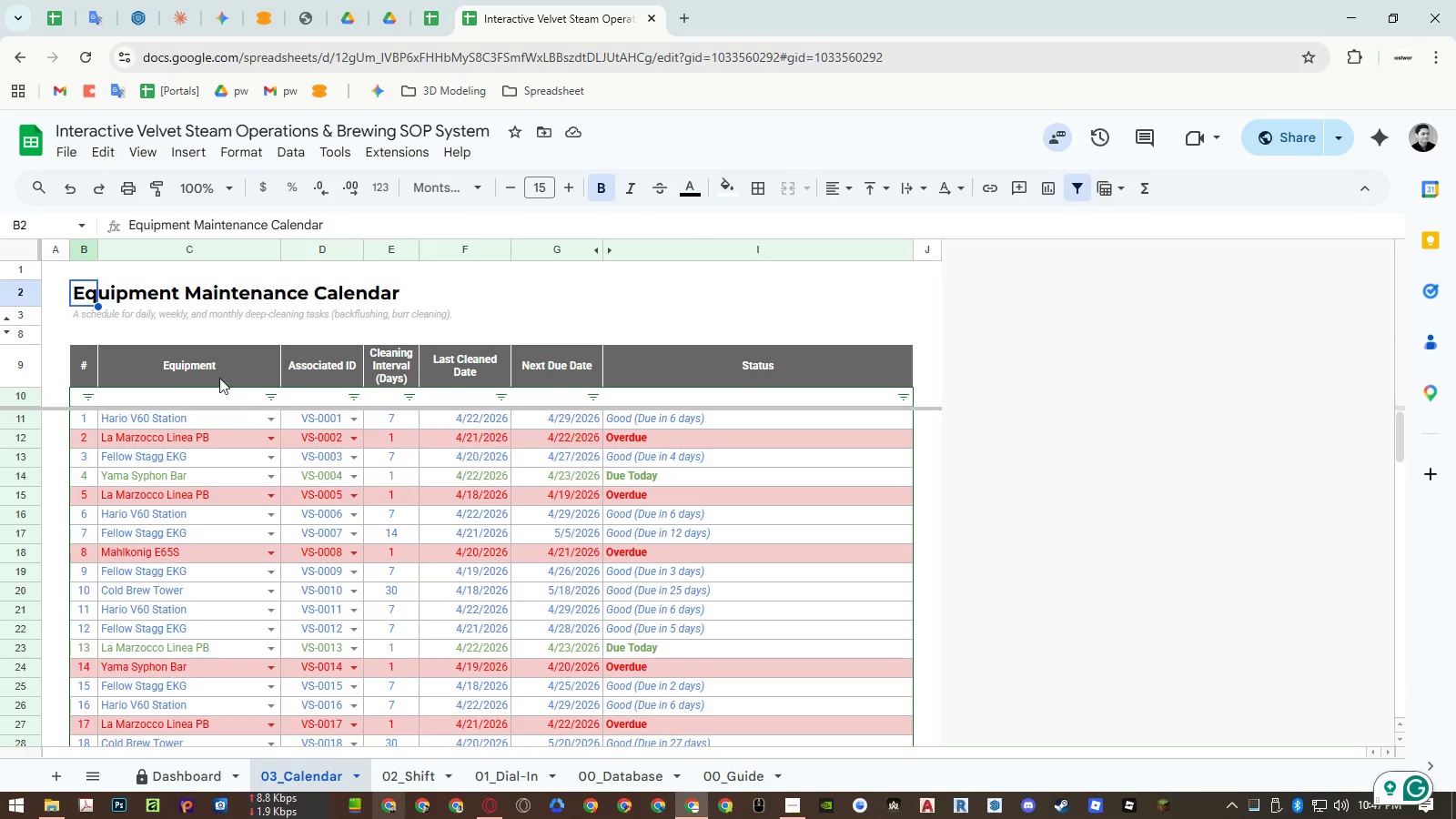 
left_click([216, 372])
 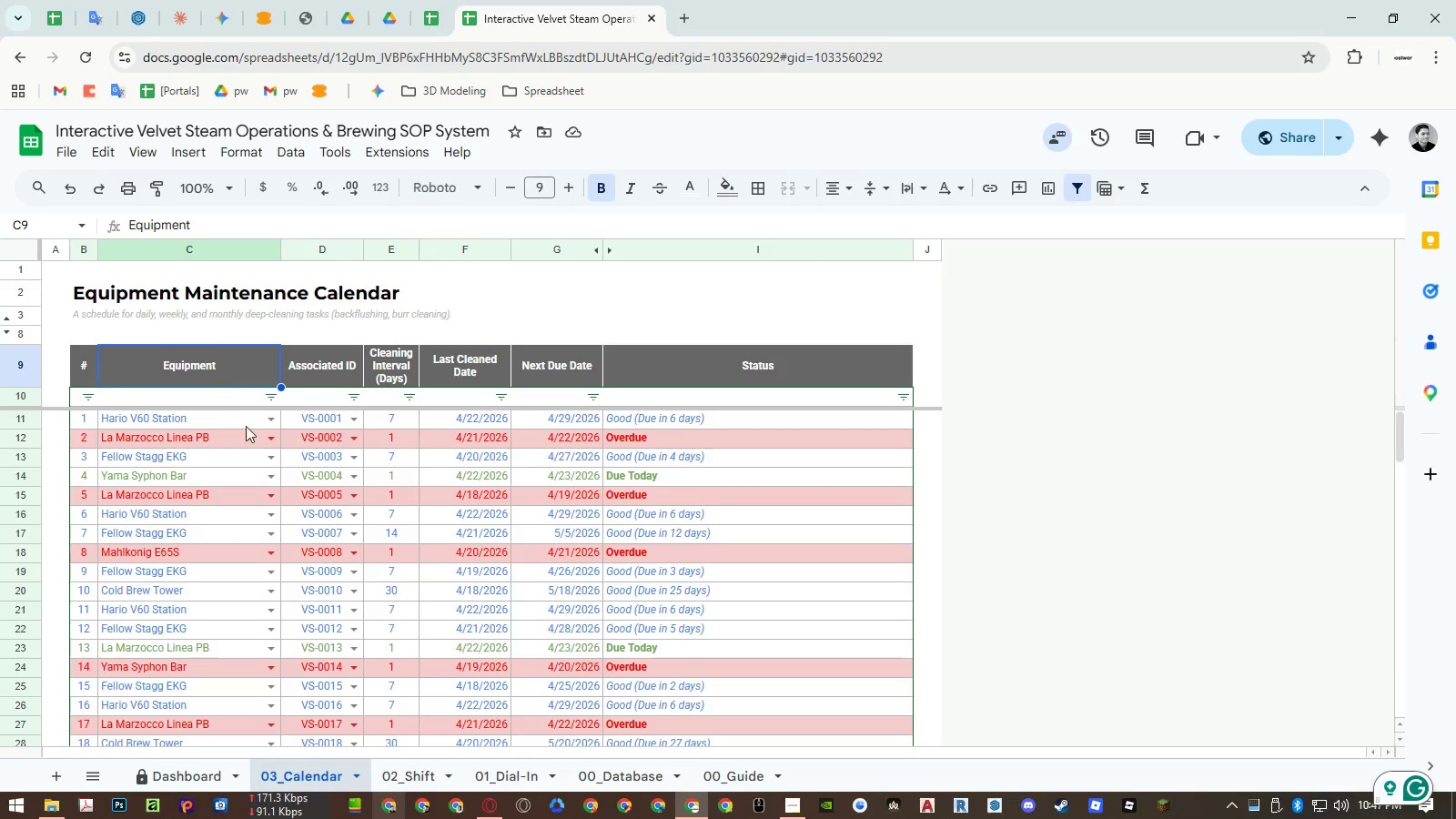 
key(Control+ControlLeft)
 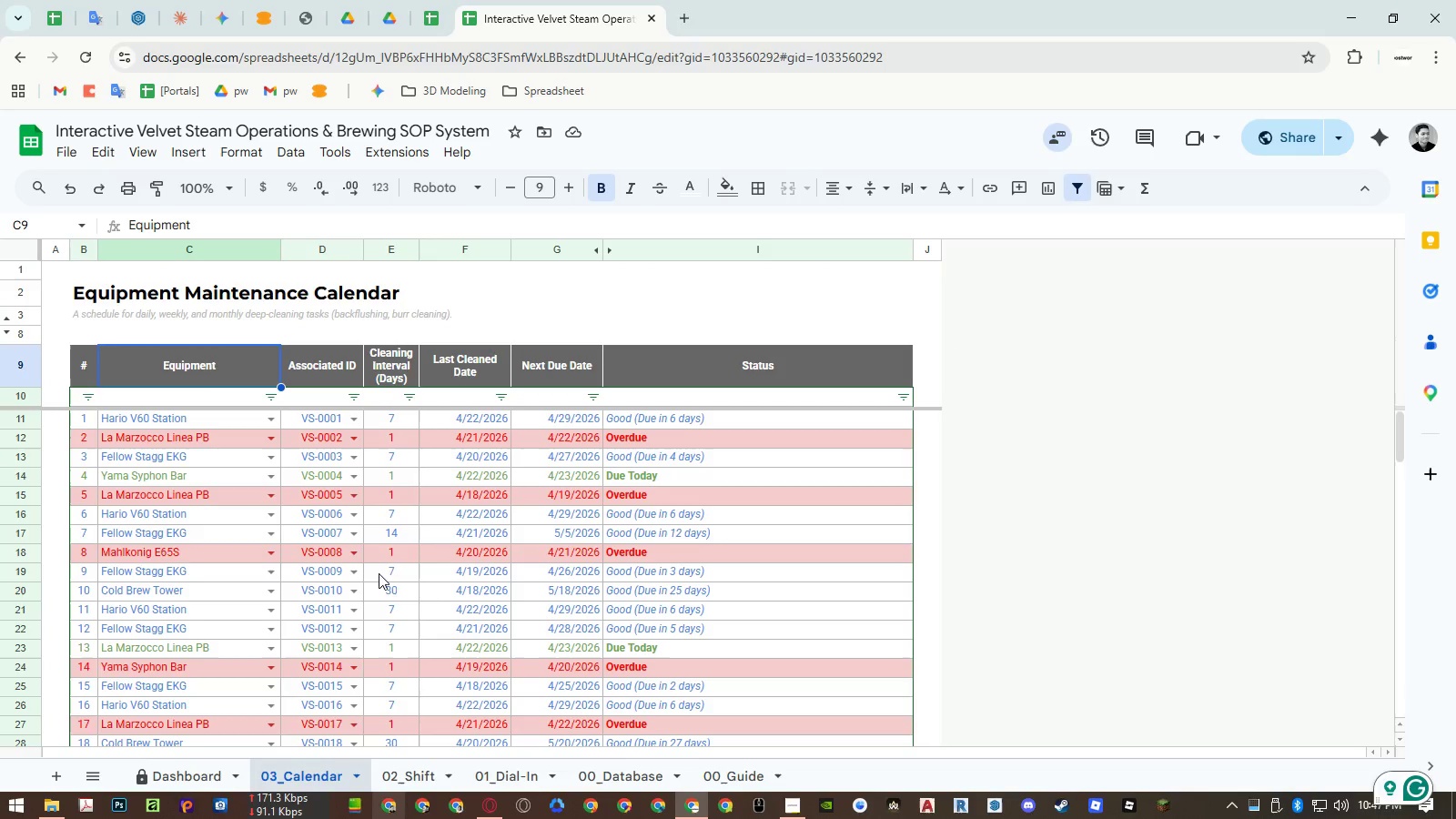 
key(Control+C)
 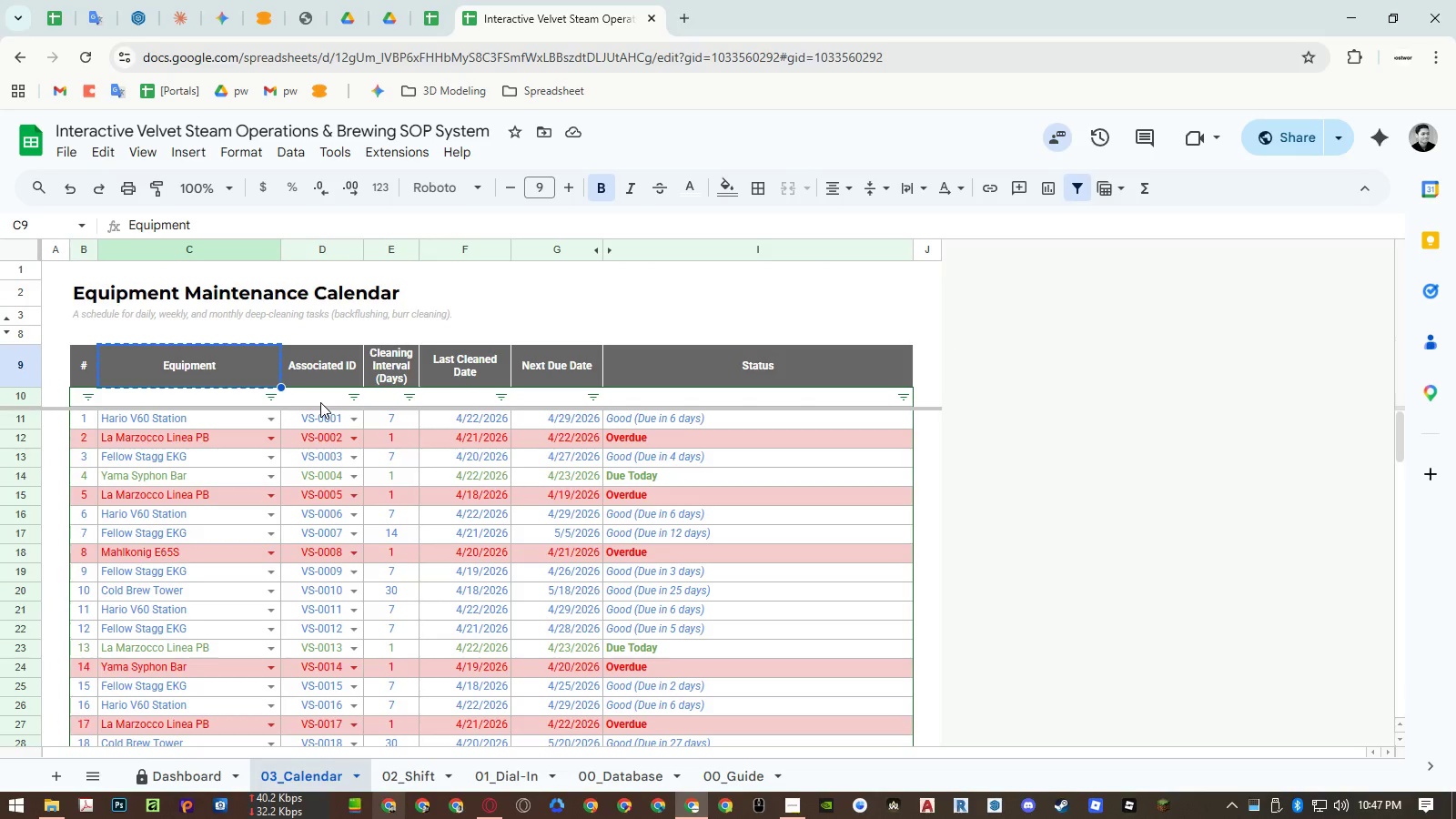 
key(Alt+Tab)